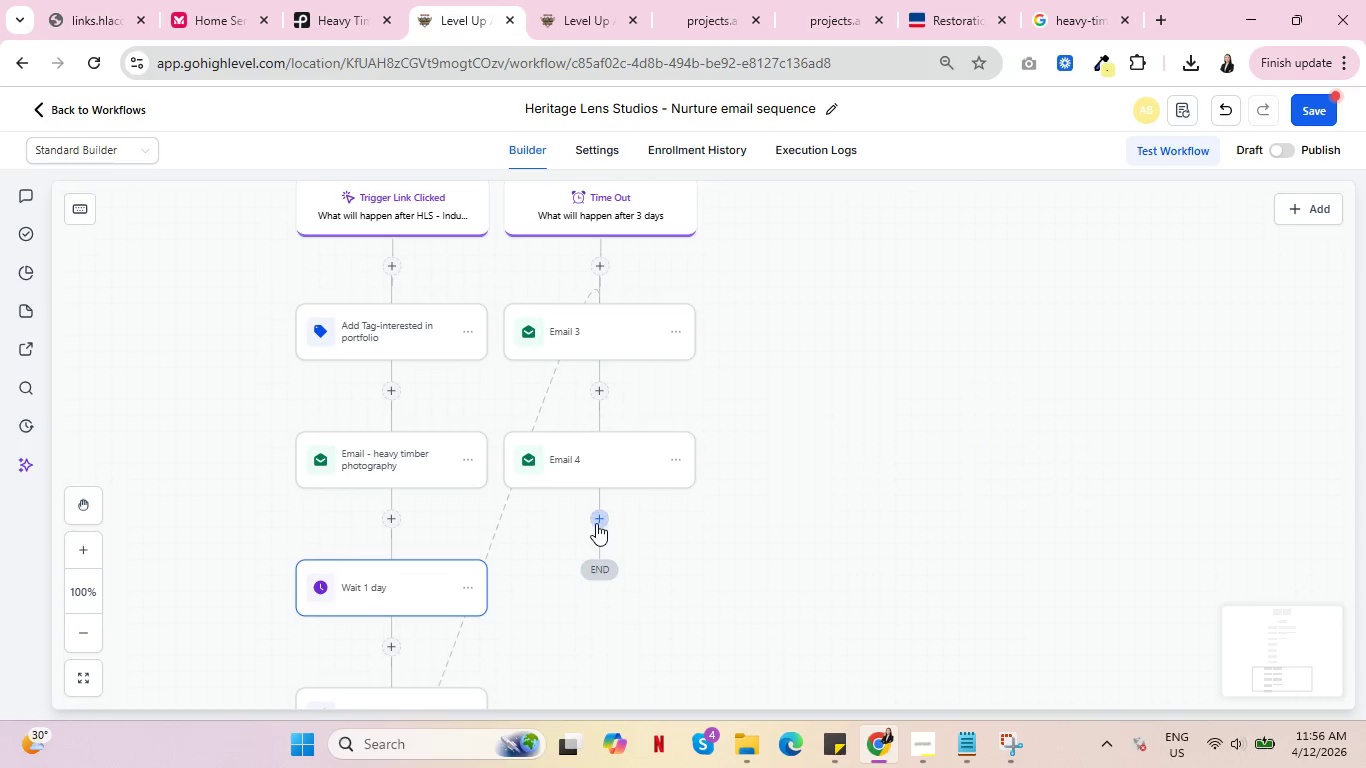 
left_click([596, 523])
 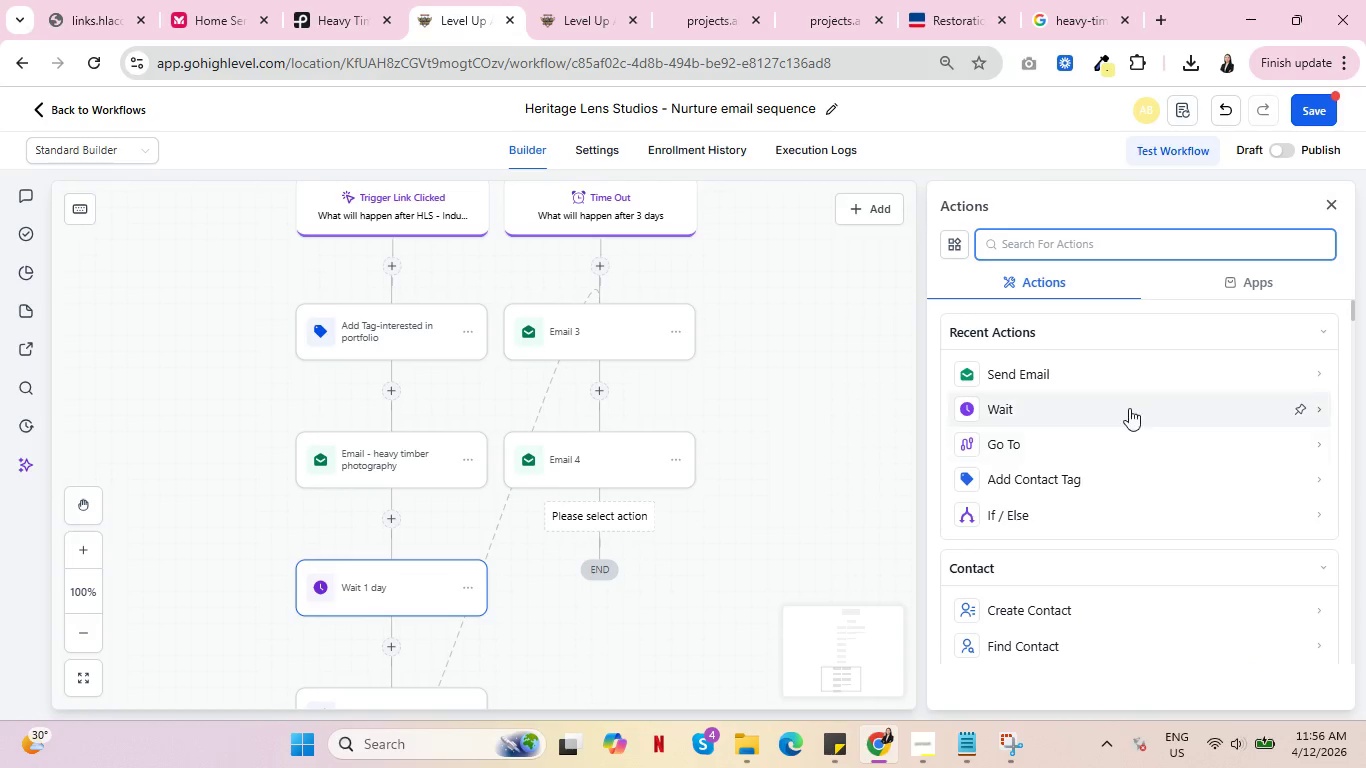 
left_click([1072, 373])
 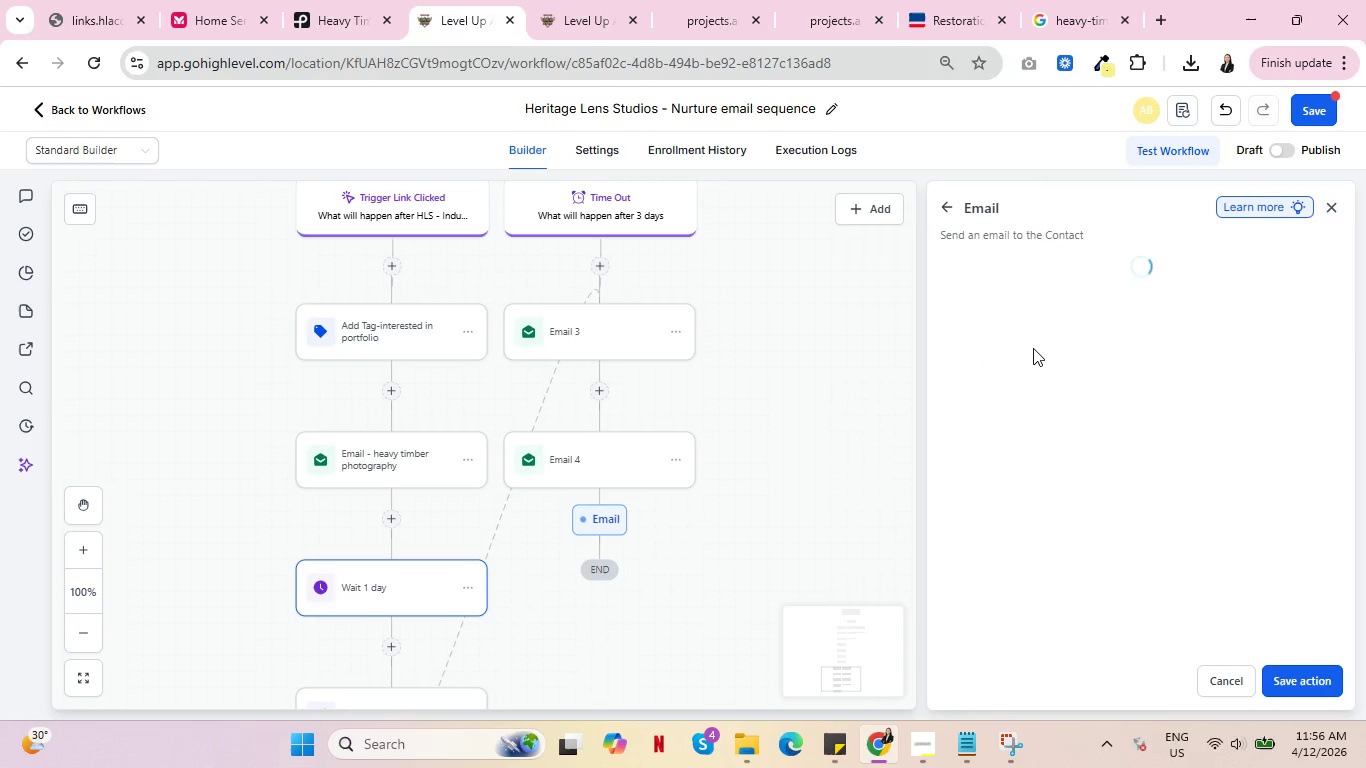 
left_click([1034, 337])
 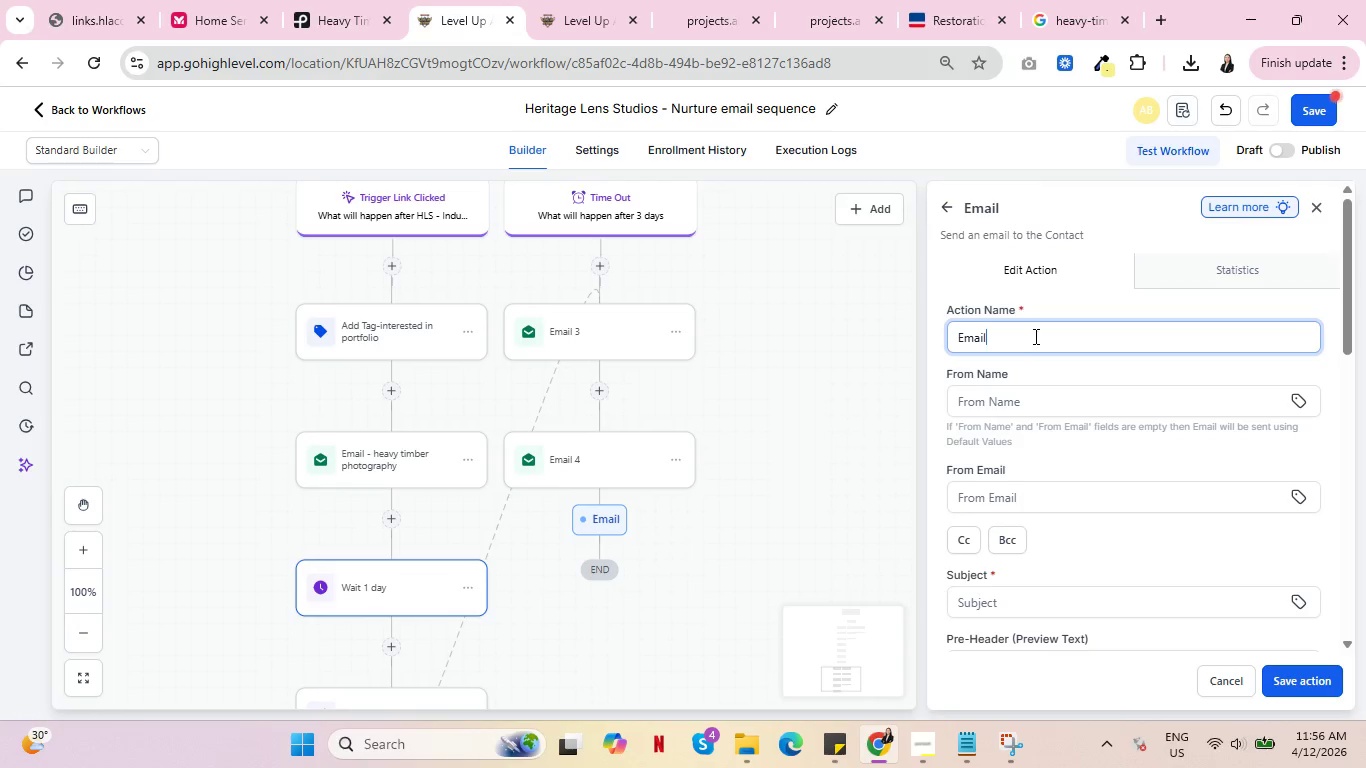 
key(Space)
 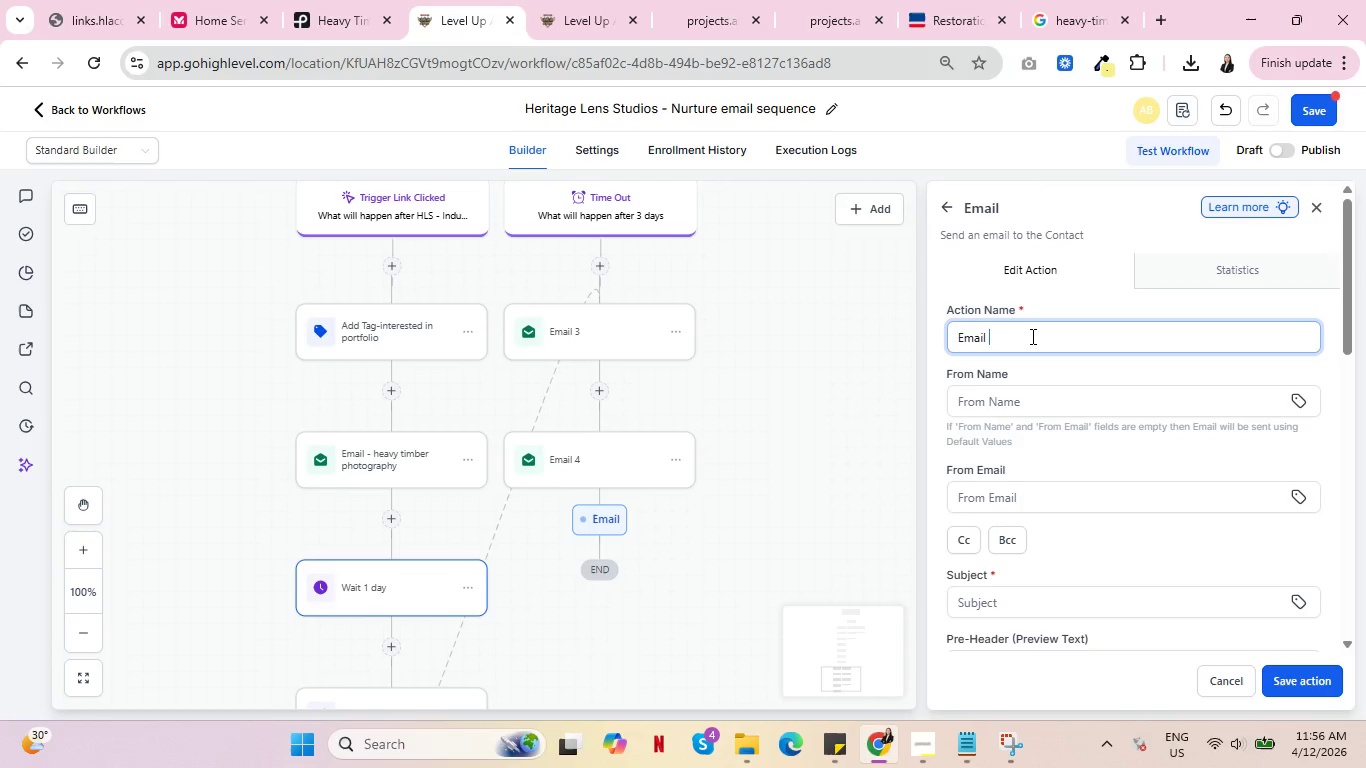 
key(5)
 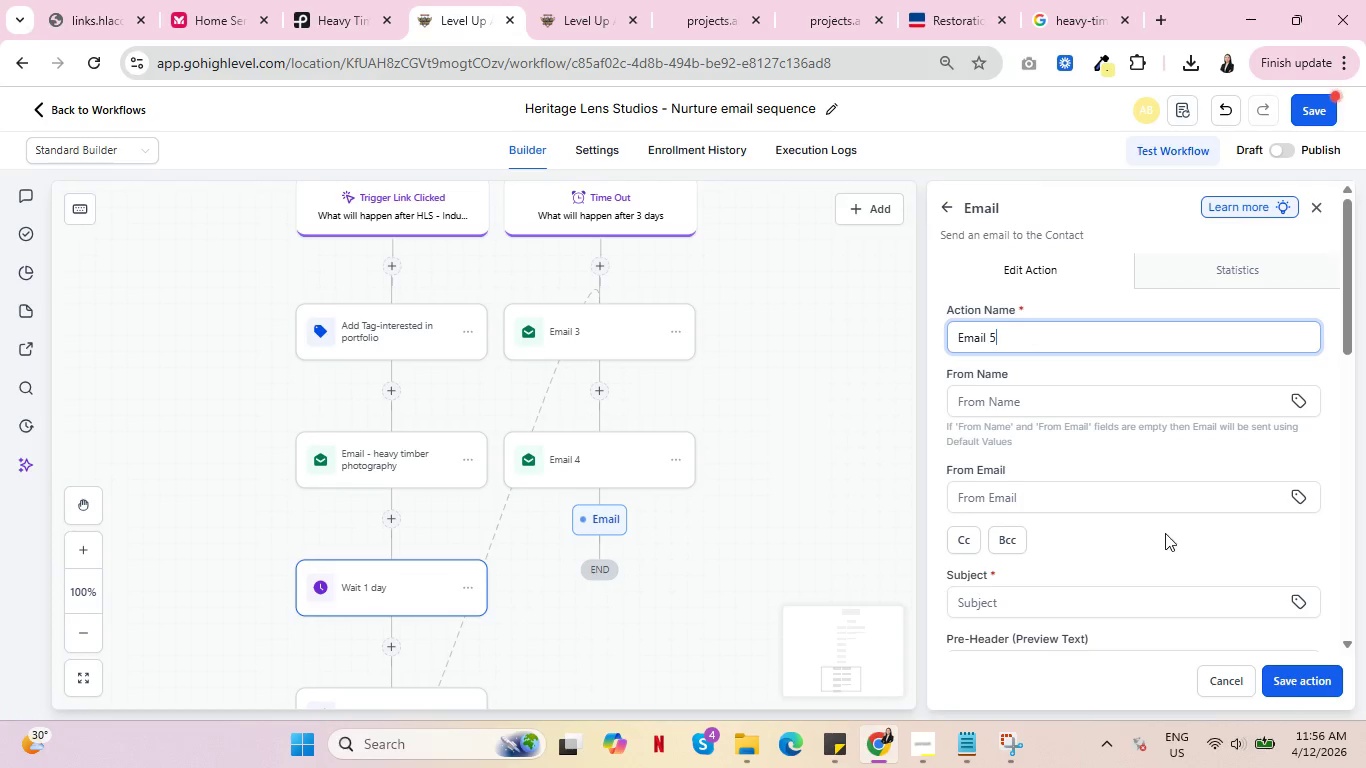 
scroll: coordinate [1168, 535], scroll_direction: down, amount: 1.0
 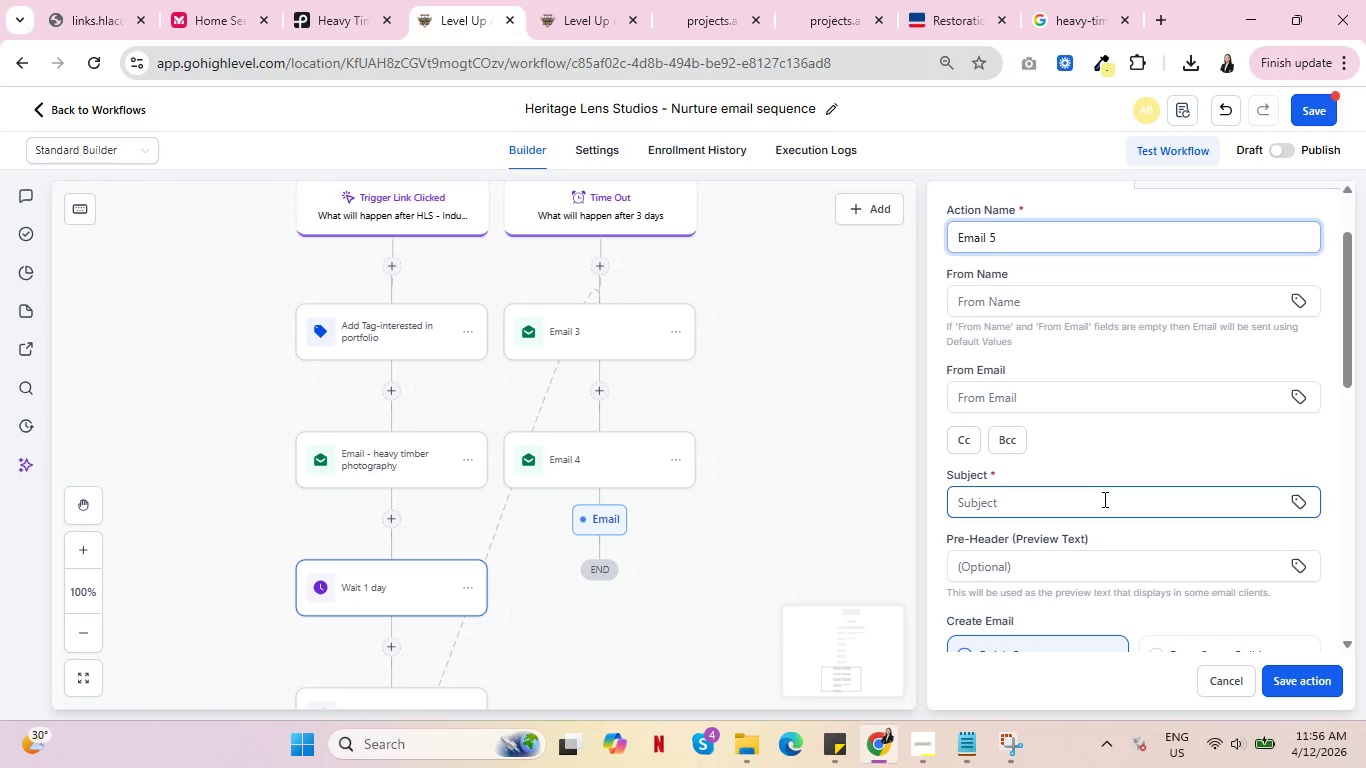 
left_click([1103, 499])
 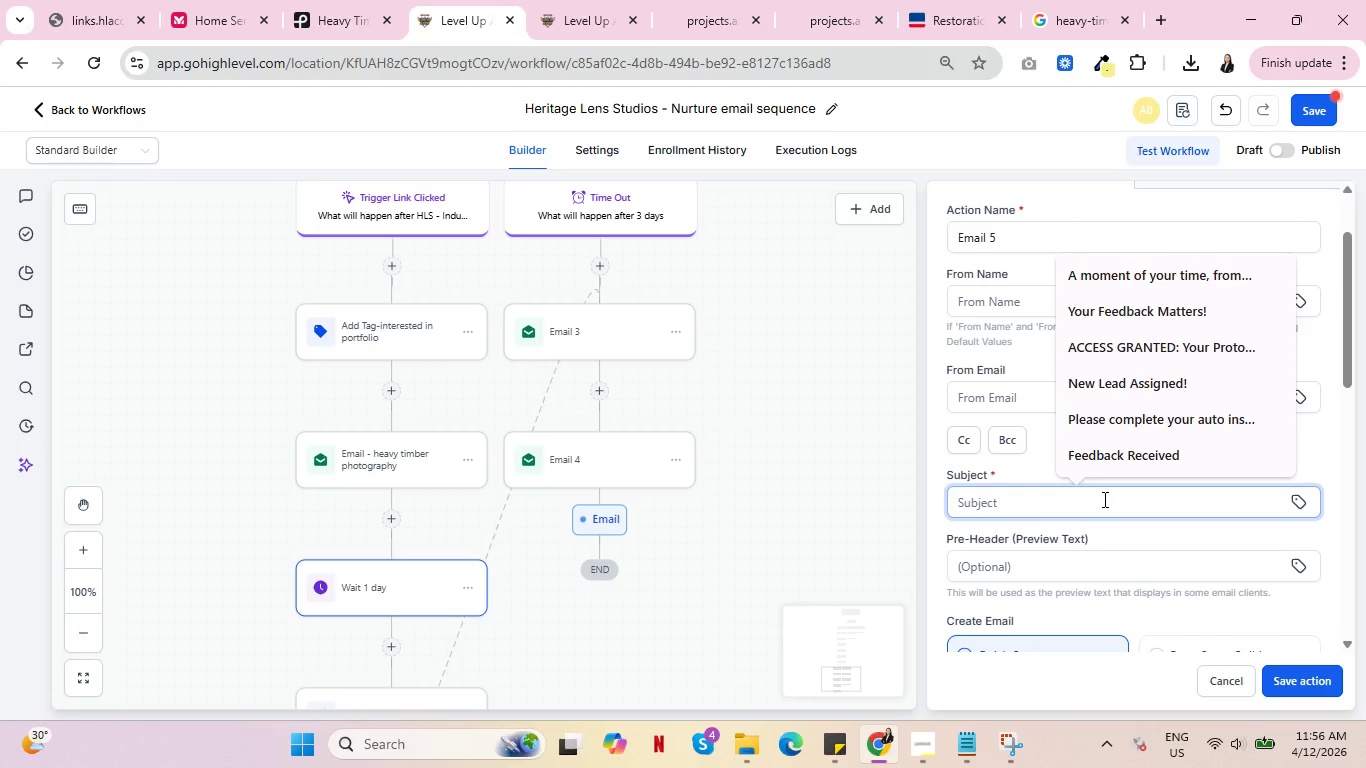 
type(The Mark of Excellence: What your Peers Are Saying)
 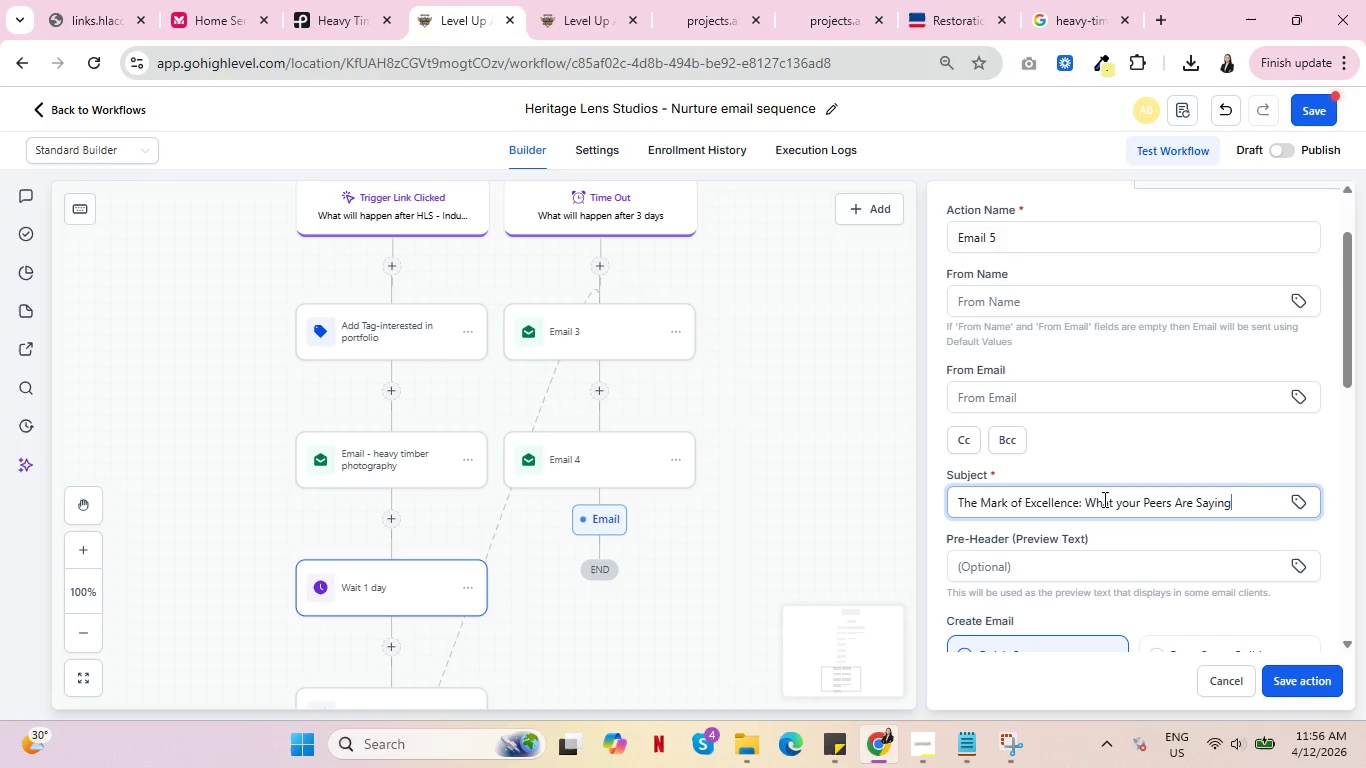 
wait(6.12)
 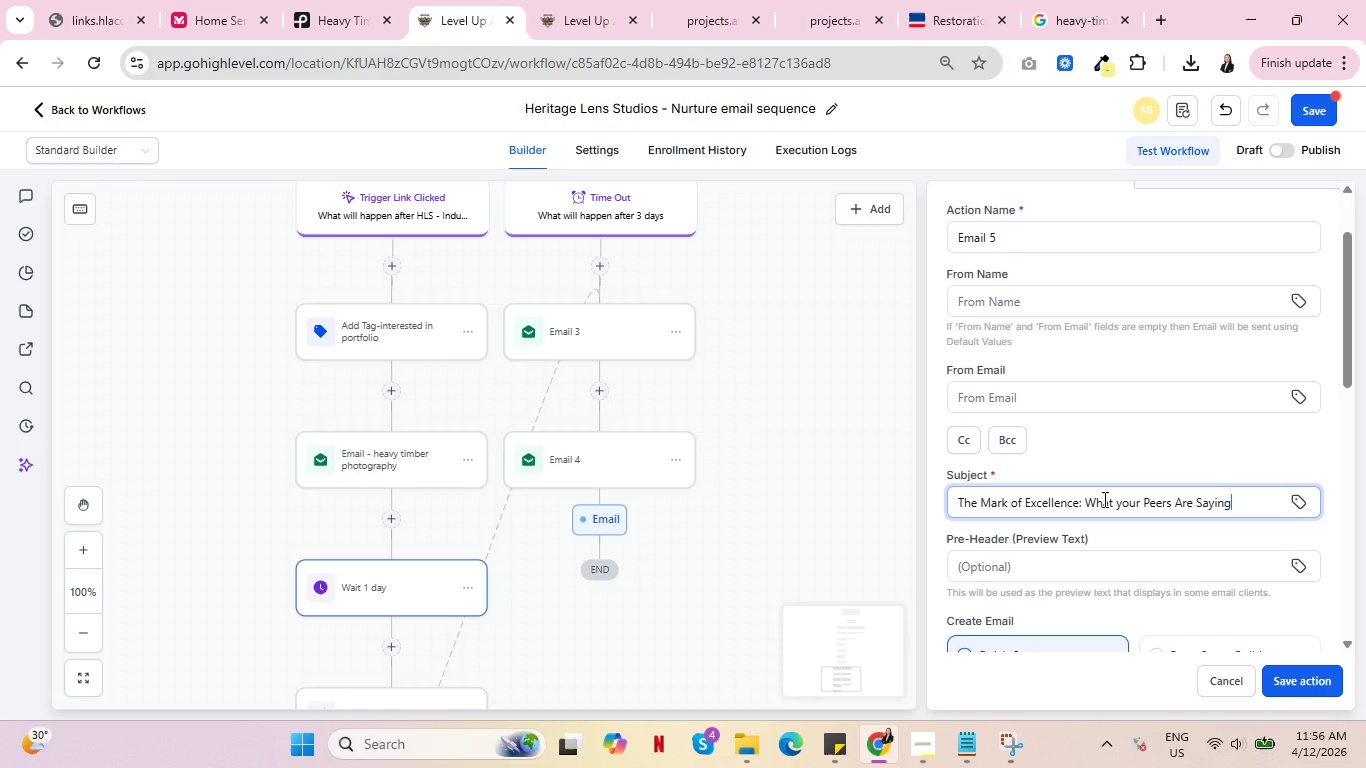 
scroll: coordinate [1093, 509], scroll_direction: down, amount: 2.0
 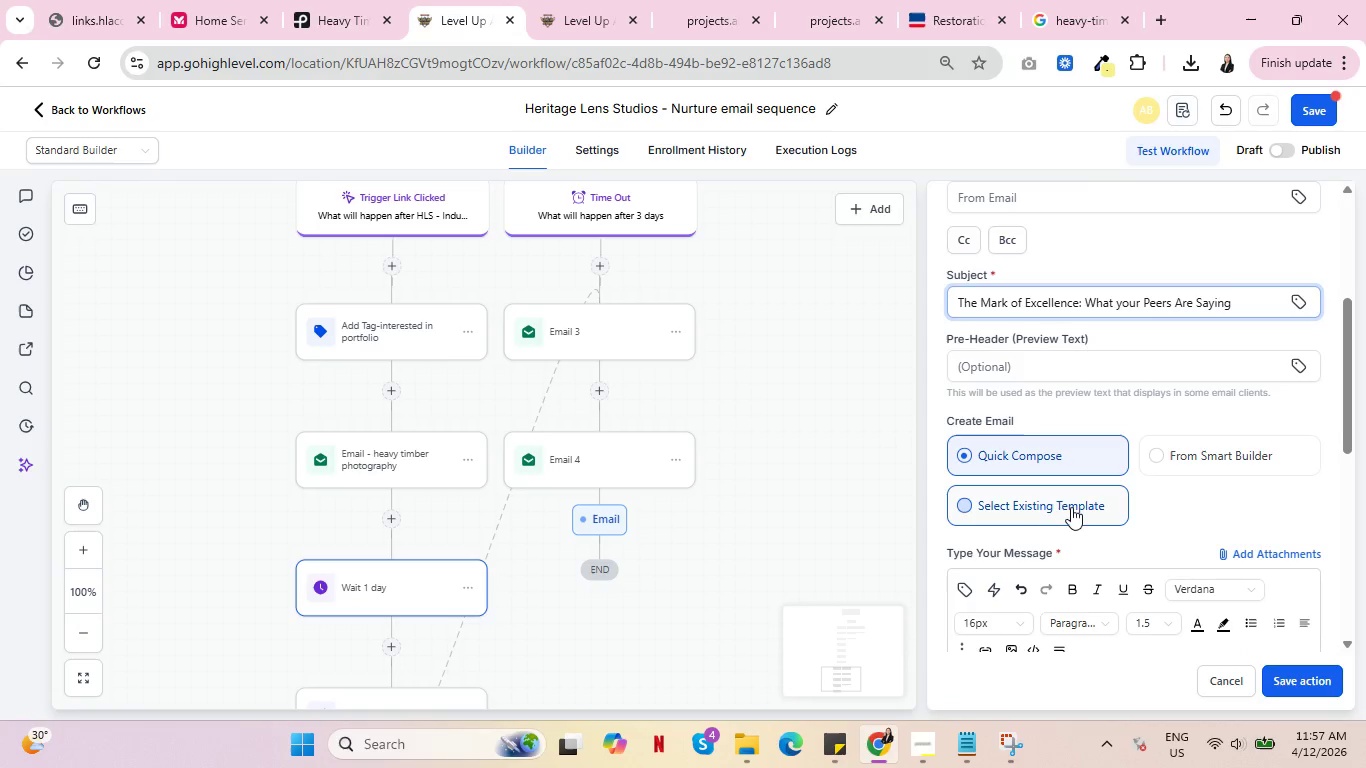 
scroll: coordinate [1076, 506], scroll_direction: up, amount: 5.0
 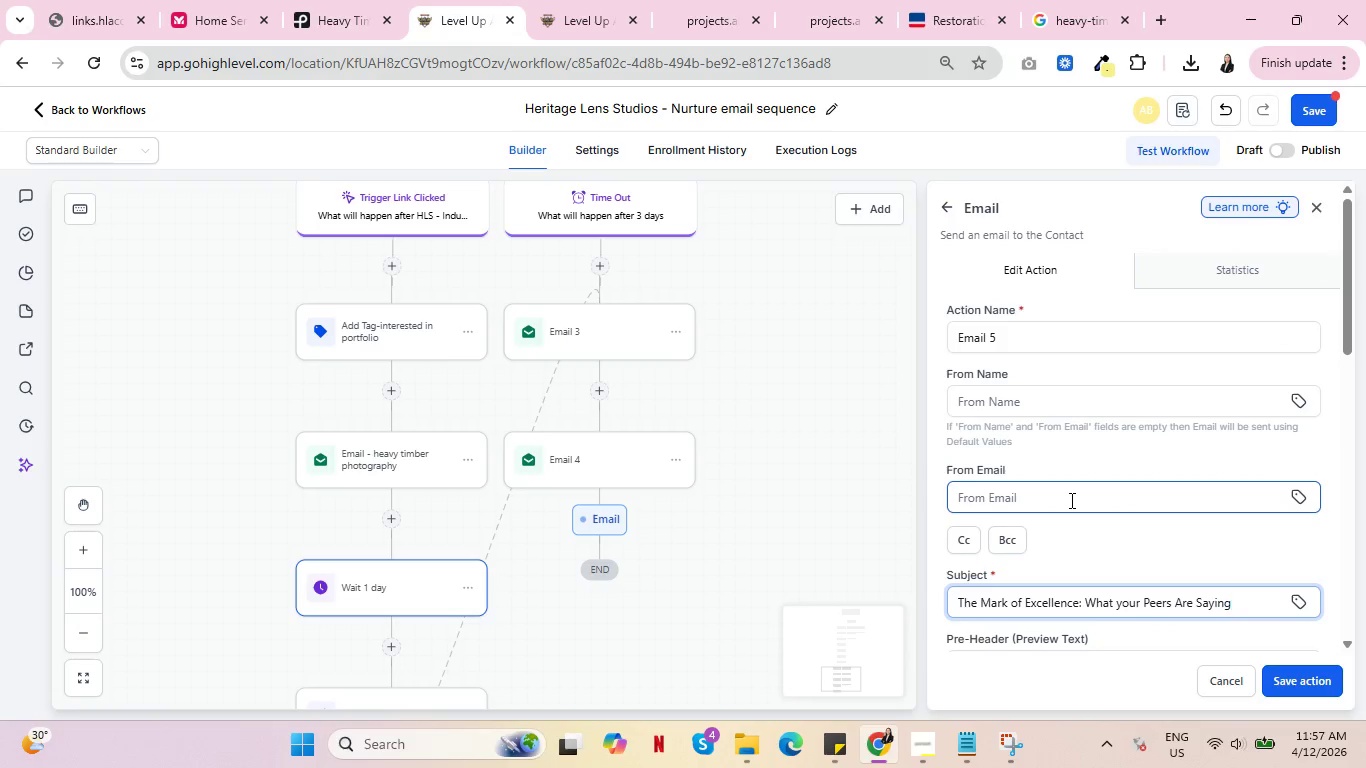 
scroll: coordinate [1070, 501], scroll_direction: down, amount: 5.0
 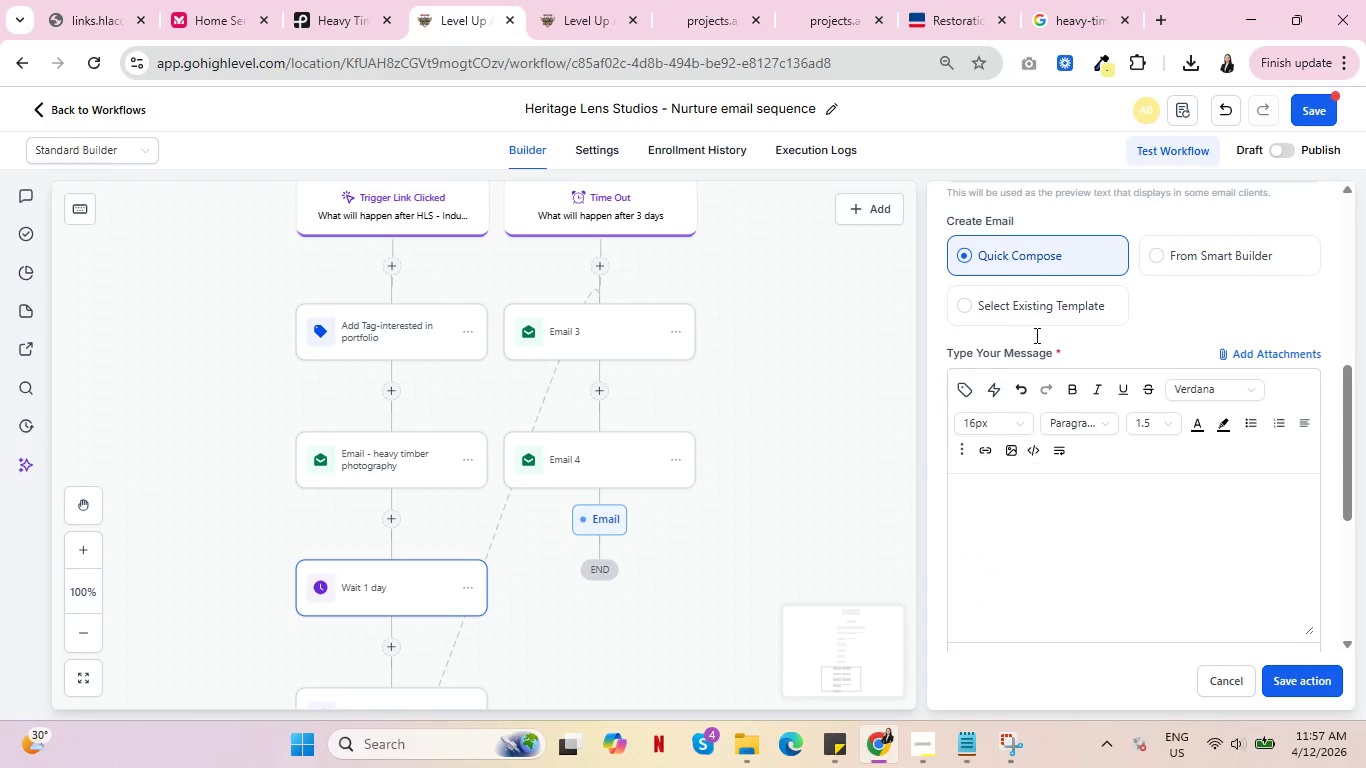 
left_click([1048, 310])
 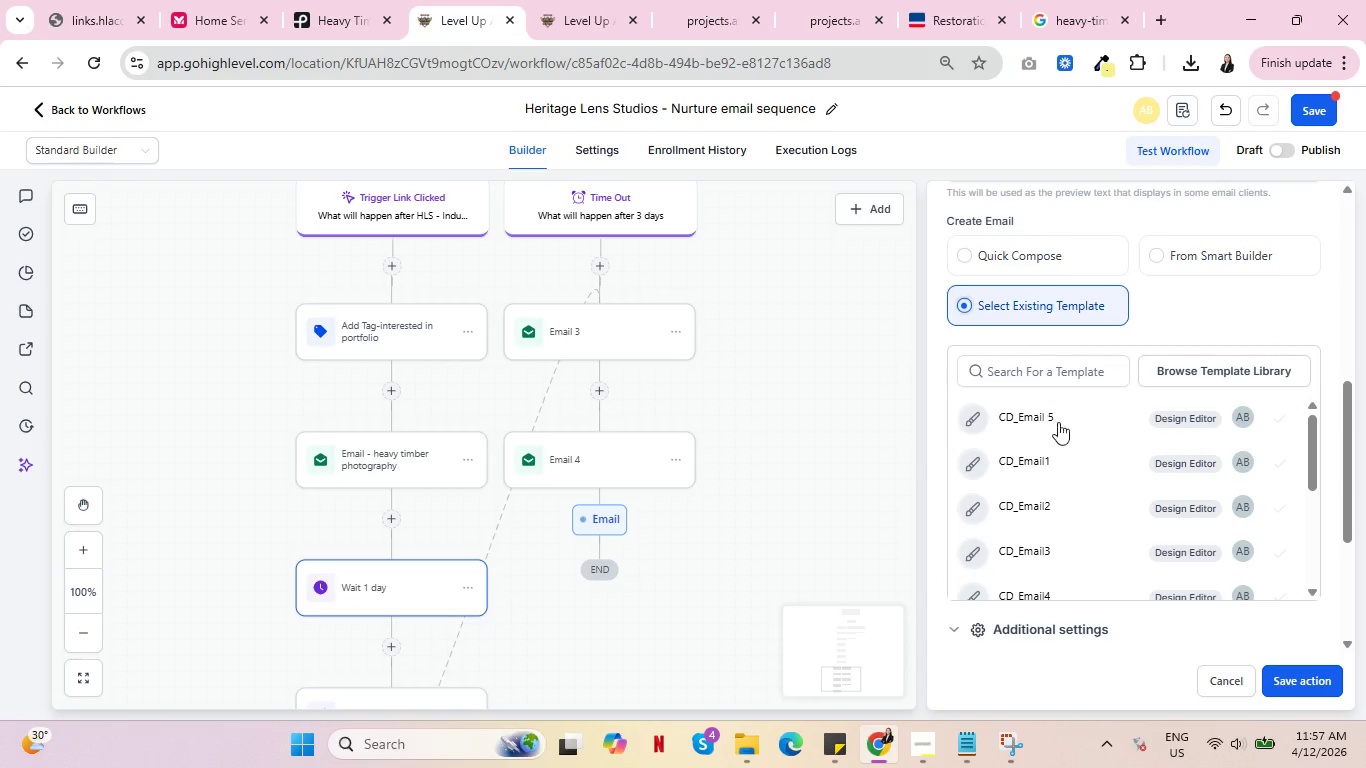 
scroll: coordinate [1098, 490], scroll_direction: down, amount: 3.0
 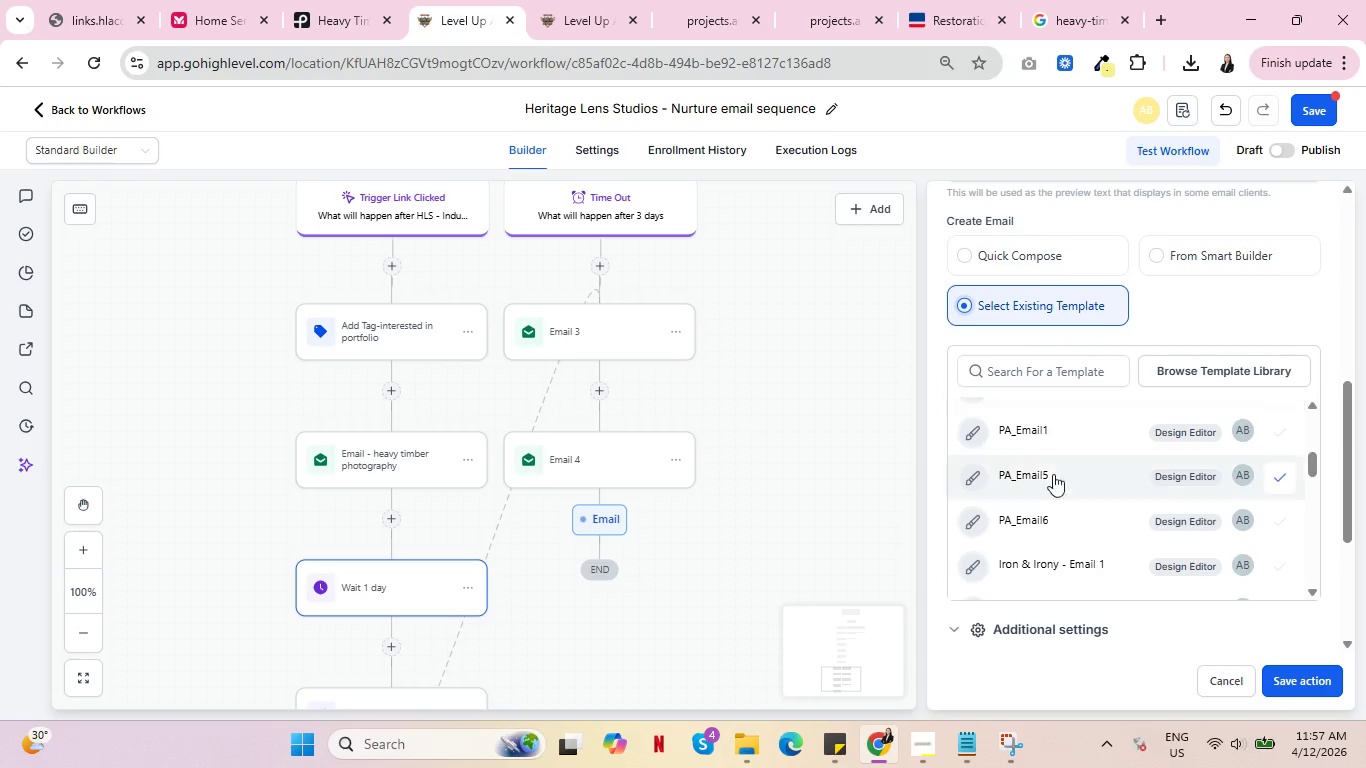 
left_click([1049, 468])
 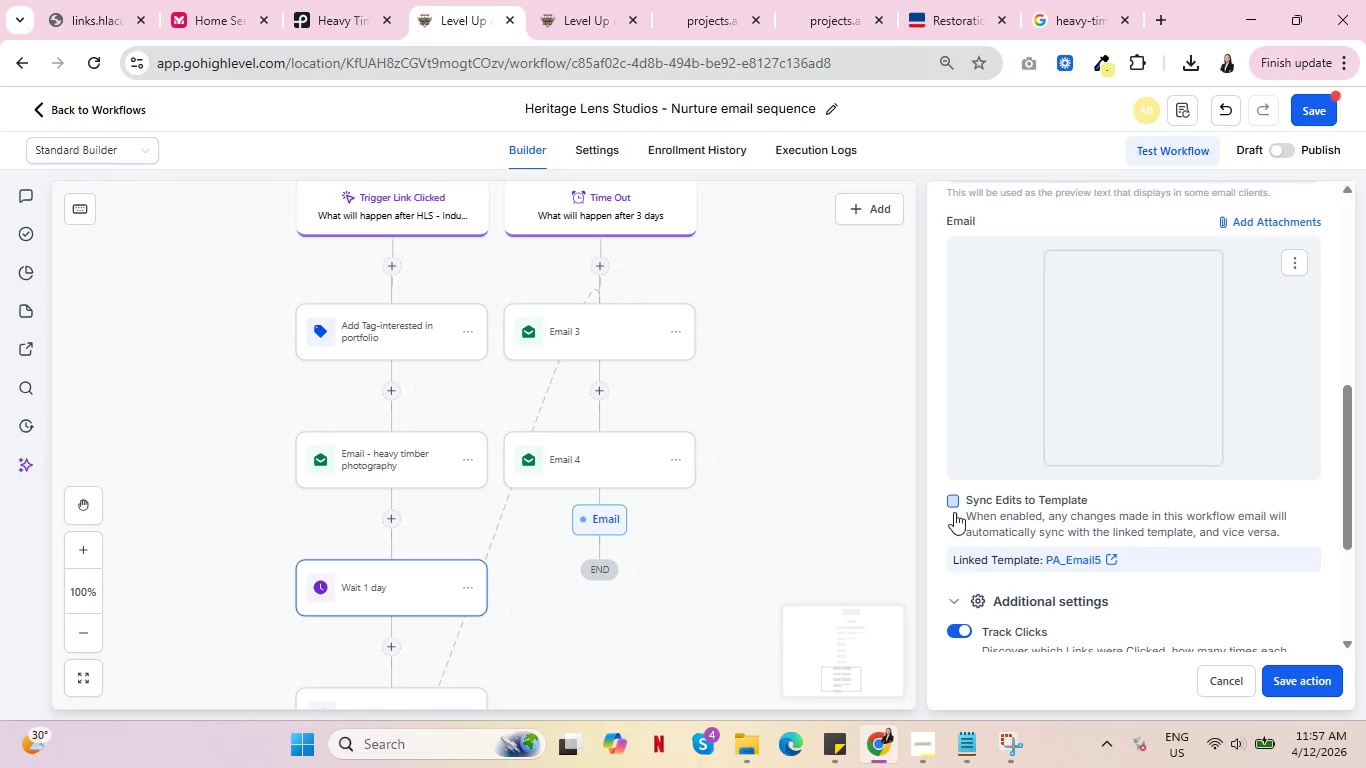 
left_click([952, 502])
 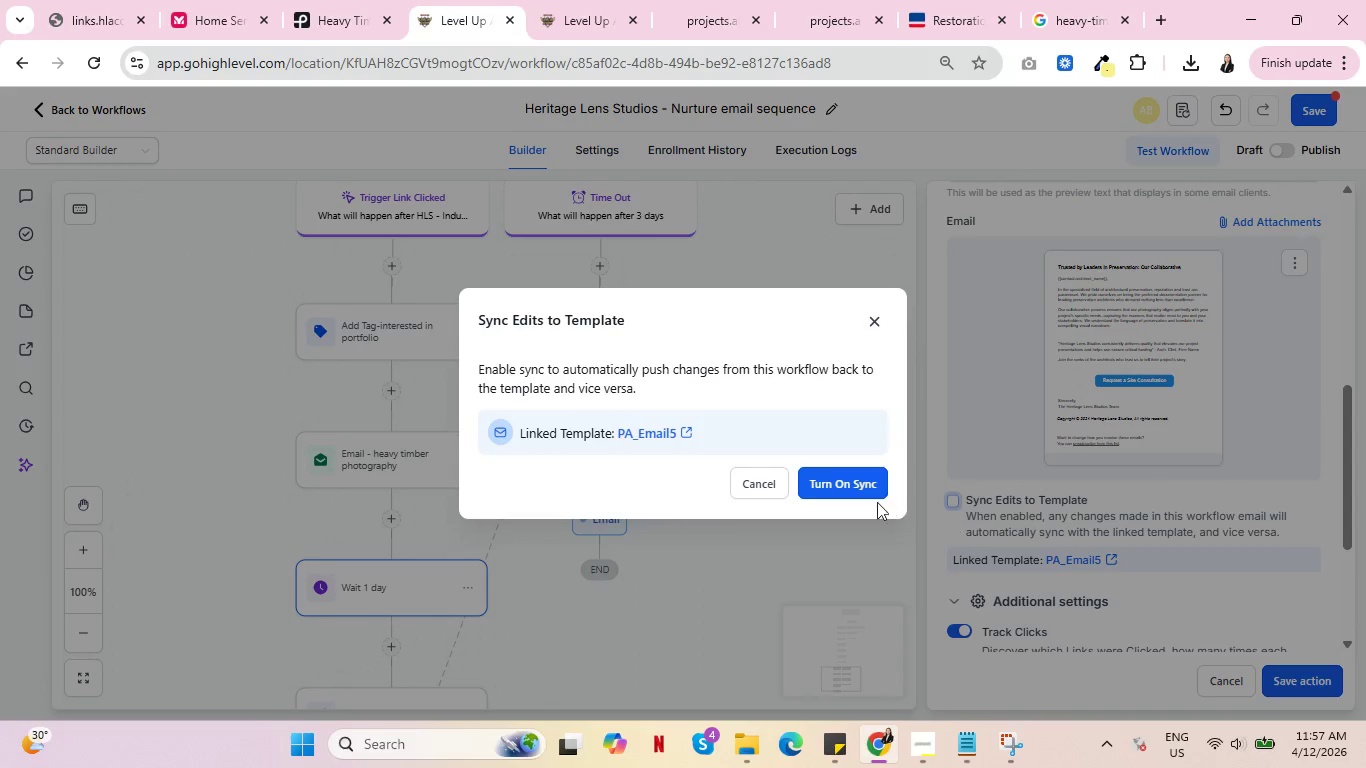 
left_click([851, 485])
 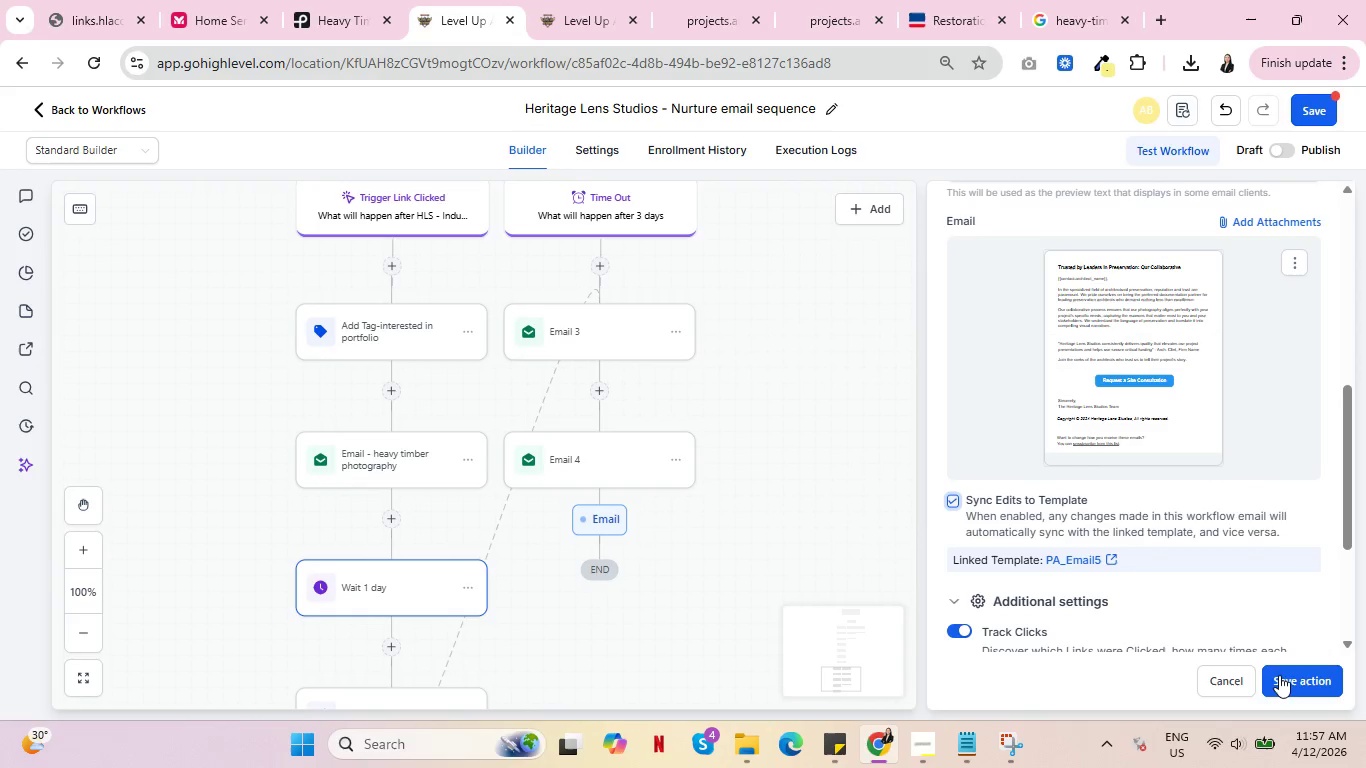 
left_click([1288, 674])
 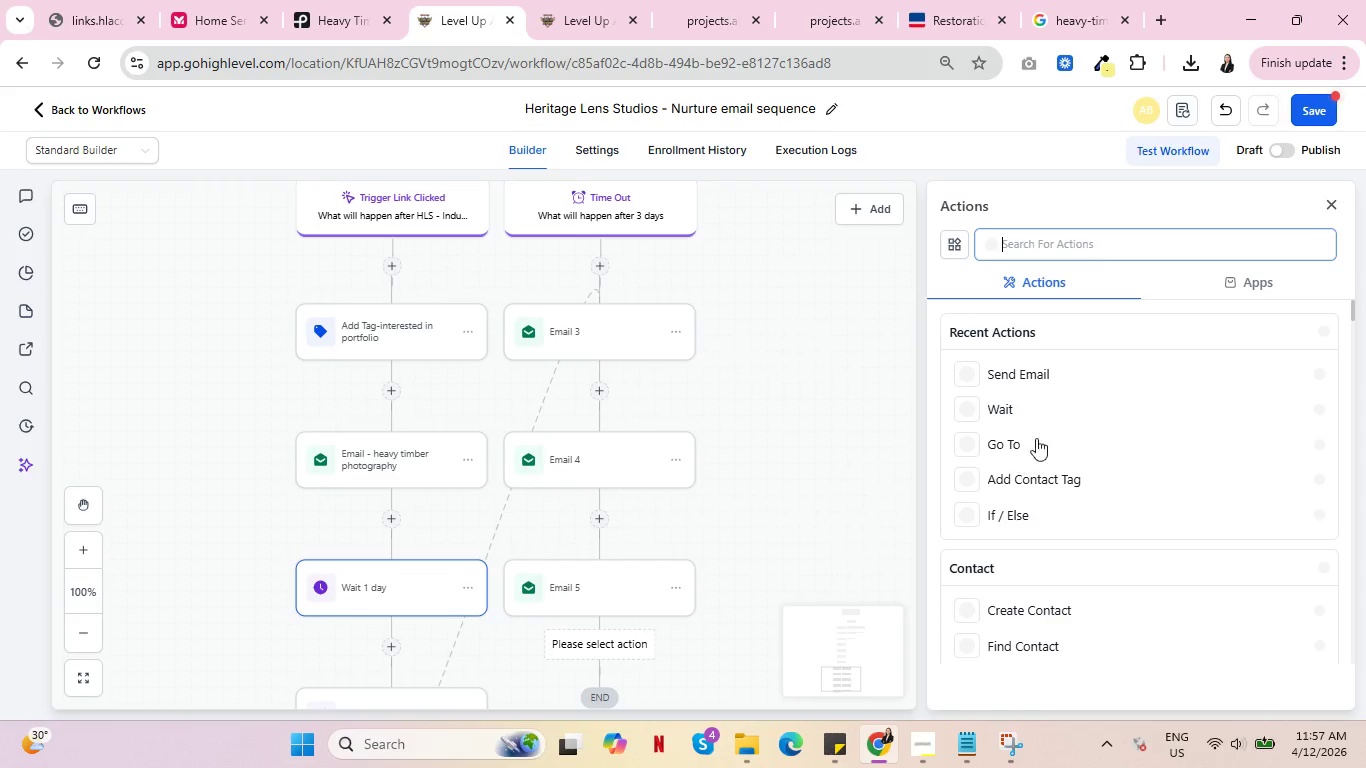 
left_click([1043, 370])
 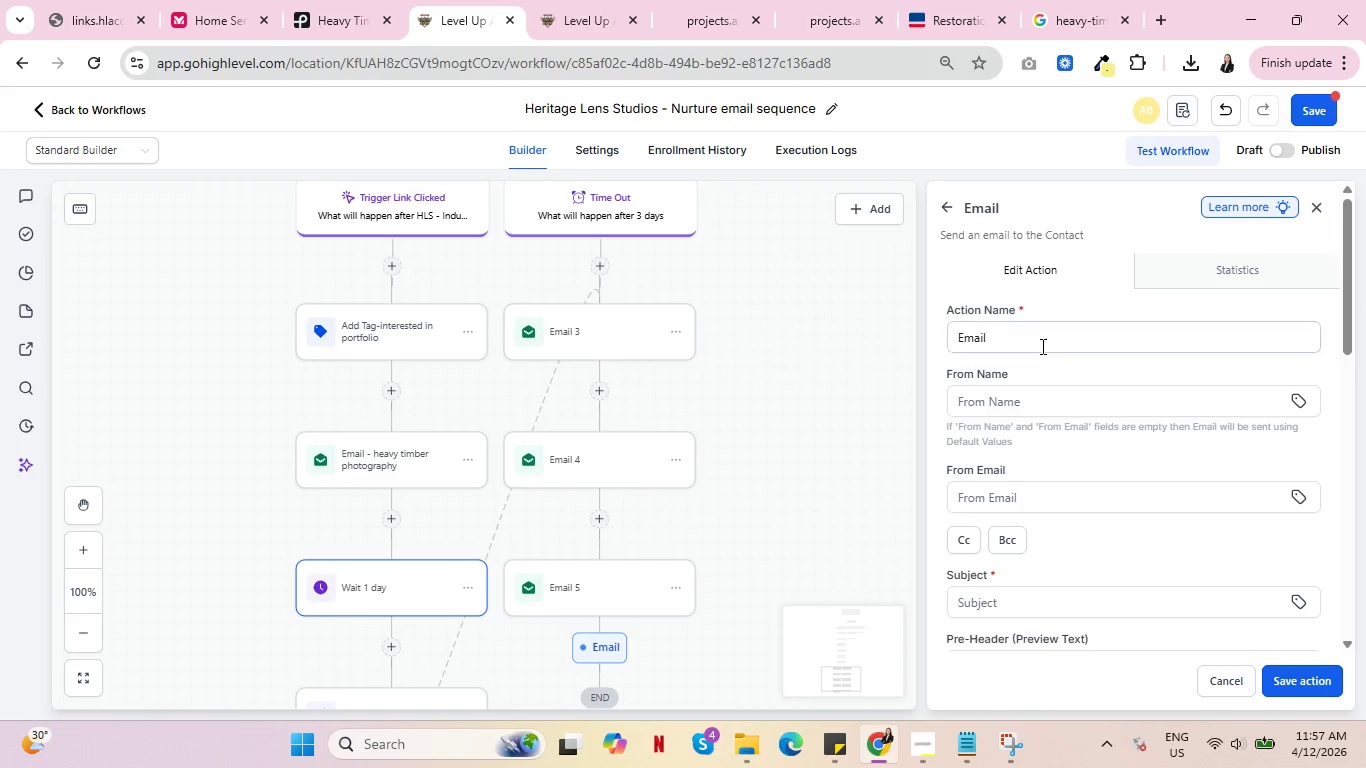 
key(Space)
 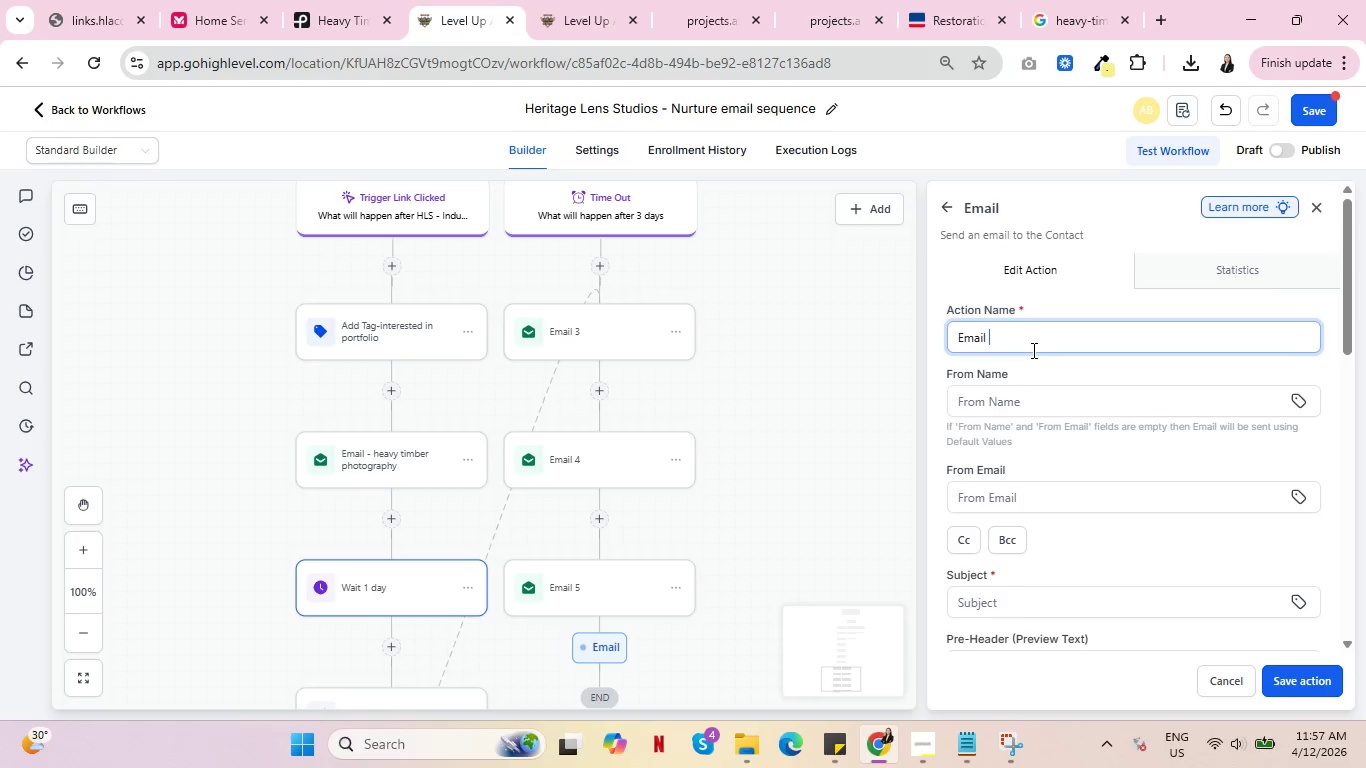 
key(6)
 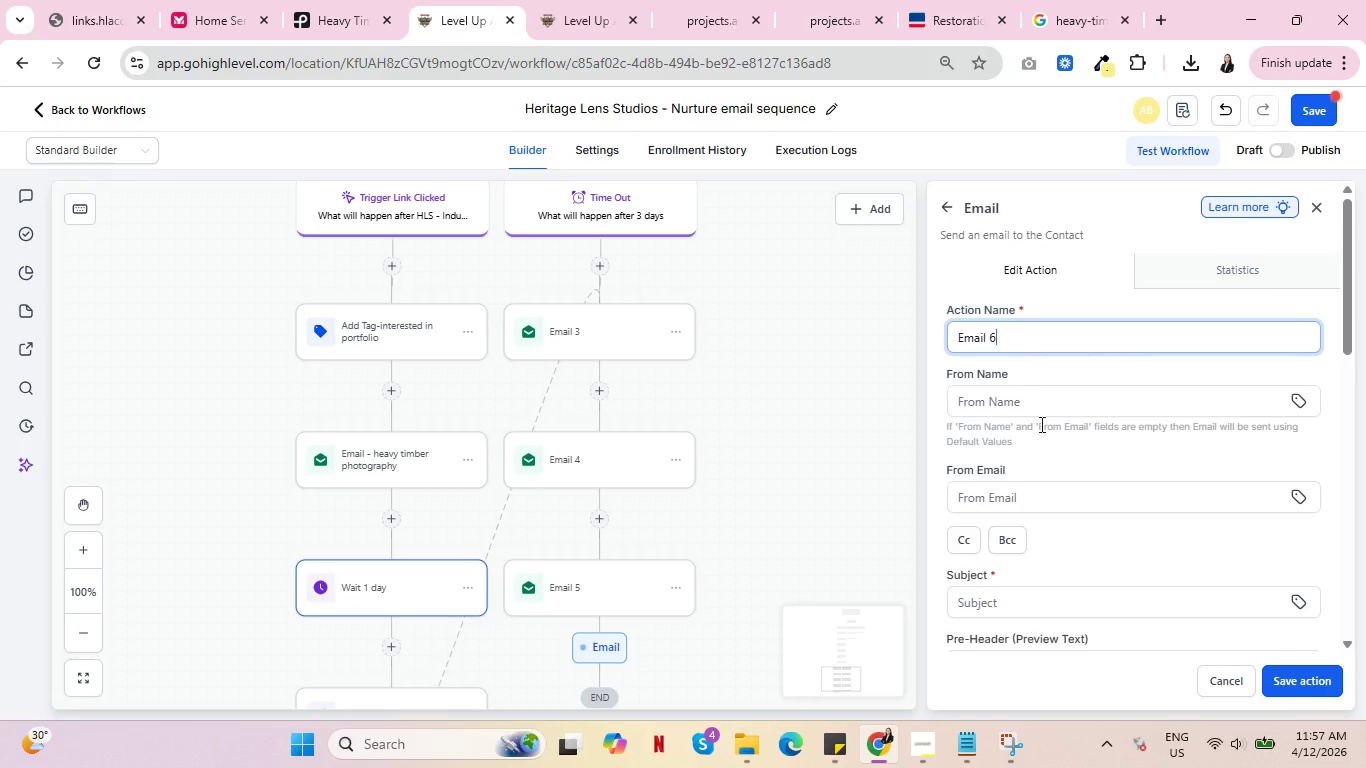 
scroll: coordinate [1071, 481], scroll_direction: down, amount: 2.0
 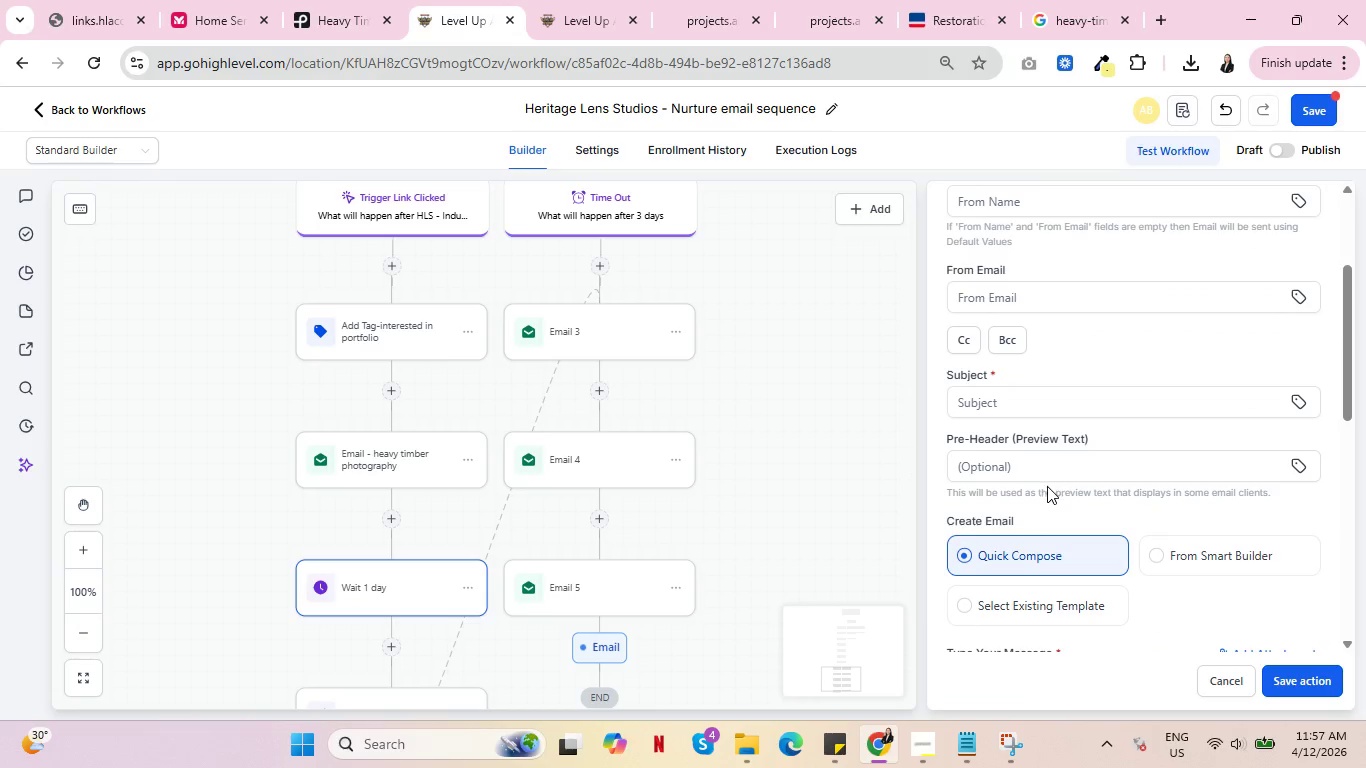 
left_click([1047, 400])
 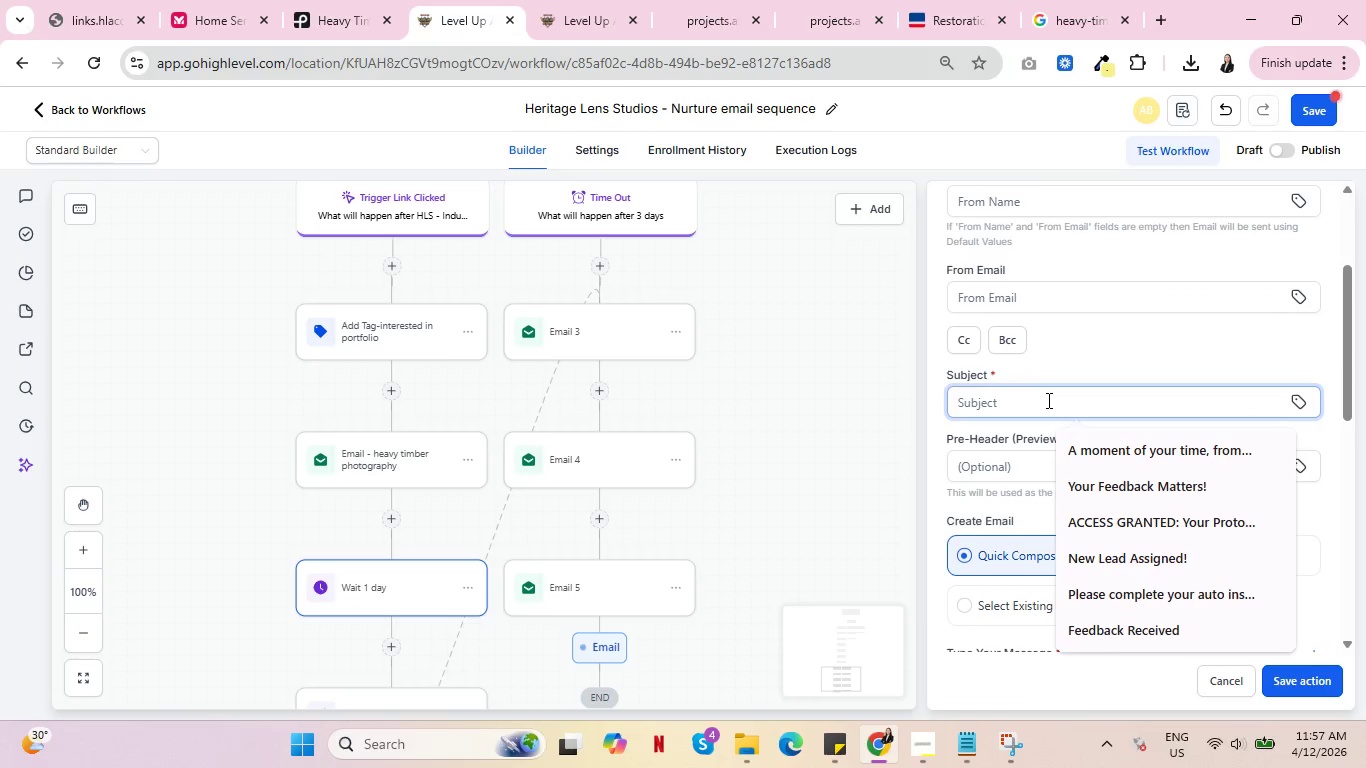 
type(Your Vison)
key(Backspace)
key(Backspace)
type(ion, Our Lens: Let's Document Your Next Masterpi)
key(Backspace)
type(iece)
 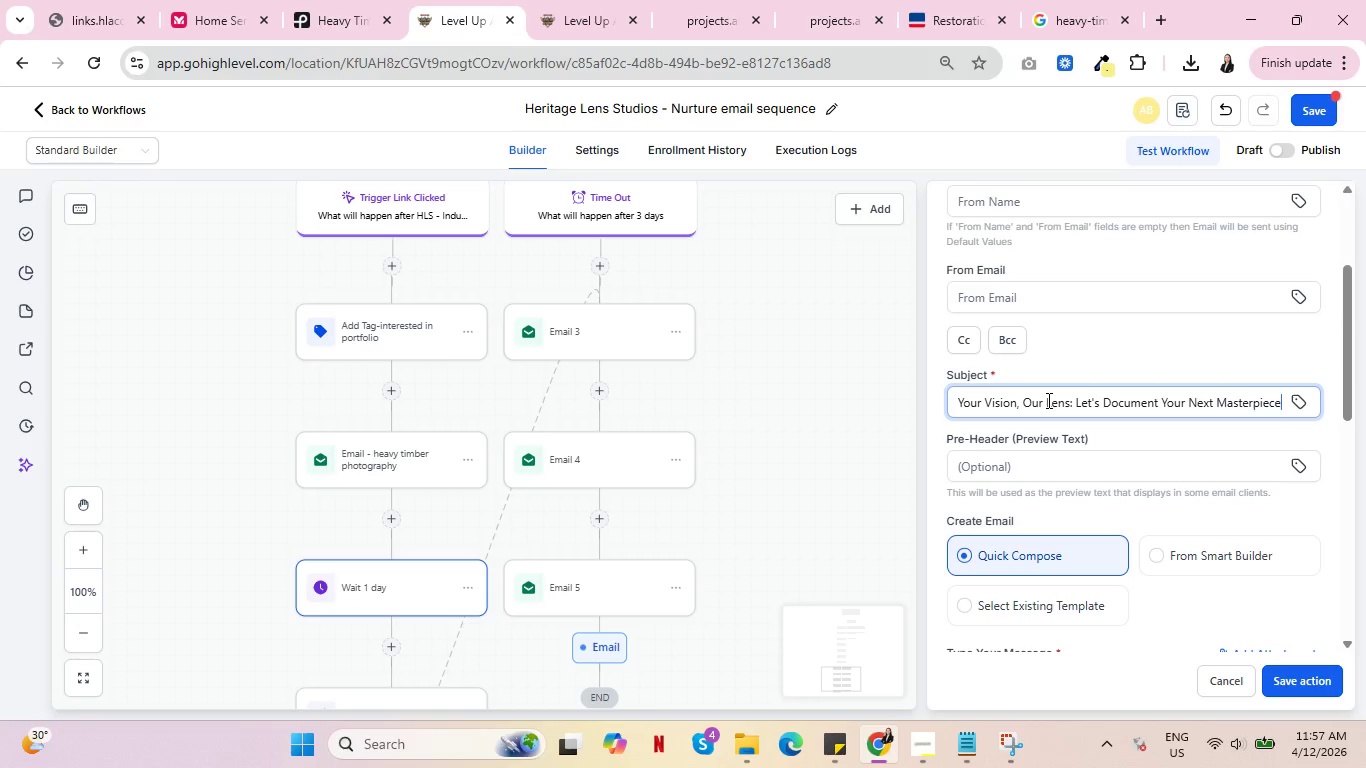 
scroll: coordinate [1118, 457], scroll_direction: down, amount: 3.0
 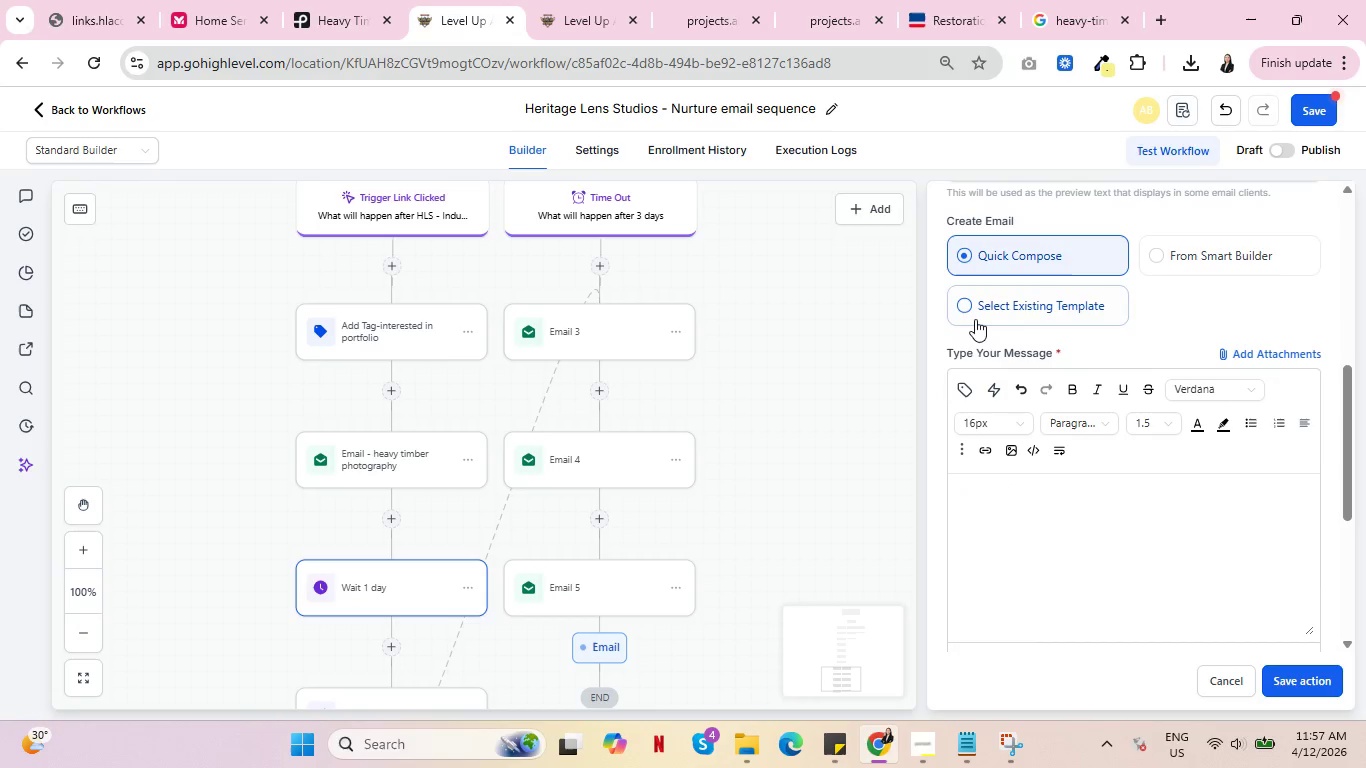 
left_click([969, 308])
 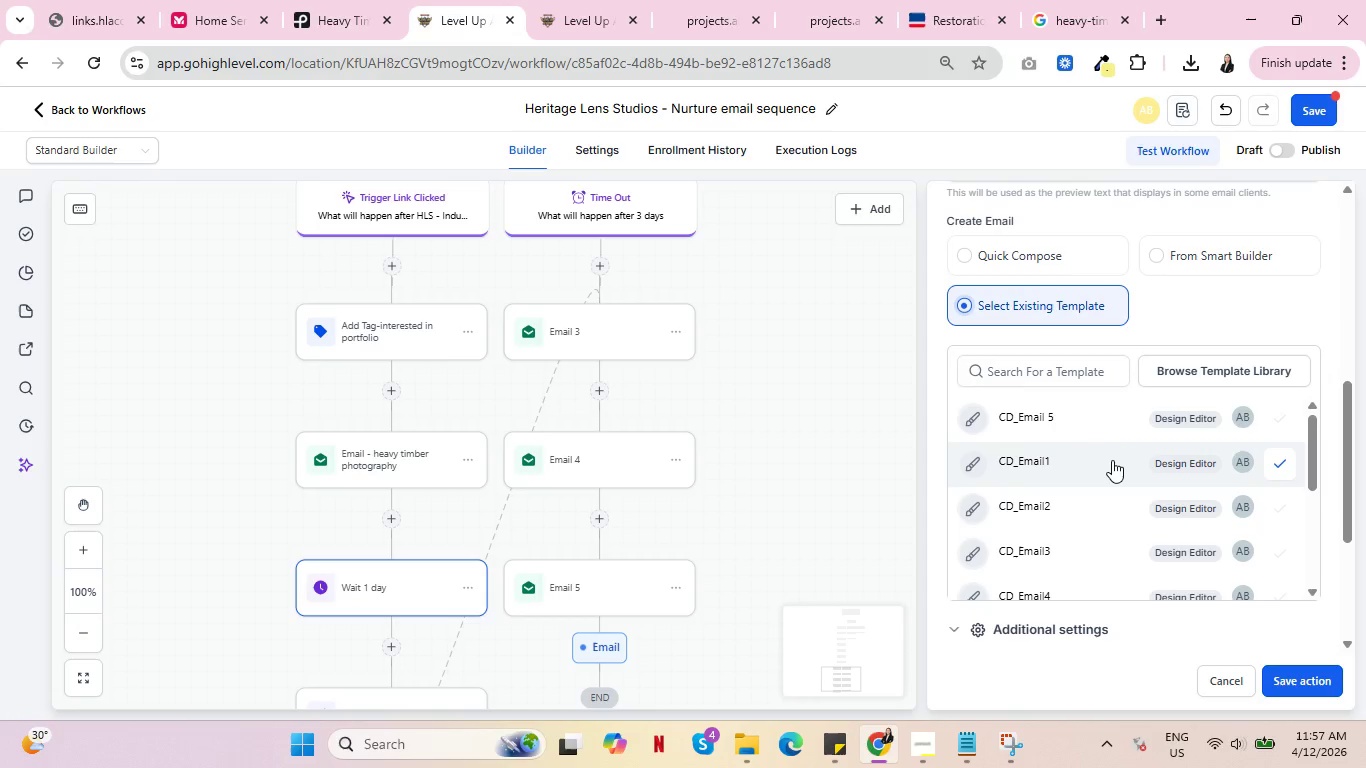 
scroll: coordinate [1085, 543], scroll_direction: down, amount: 3.0
 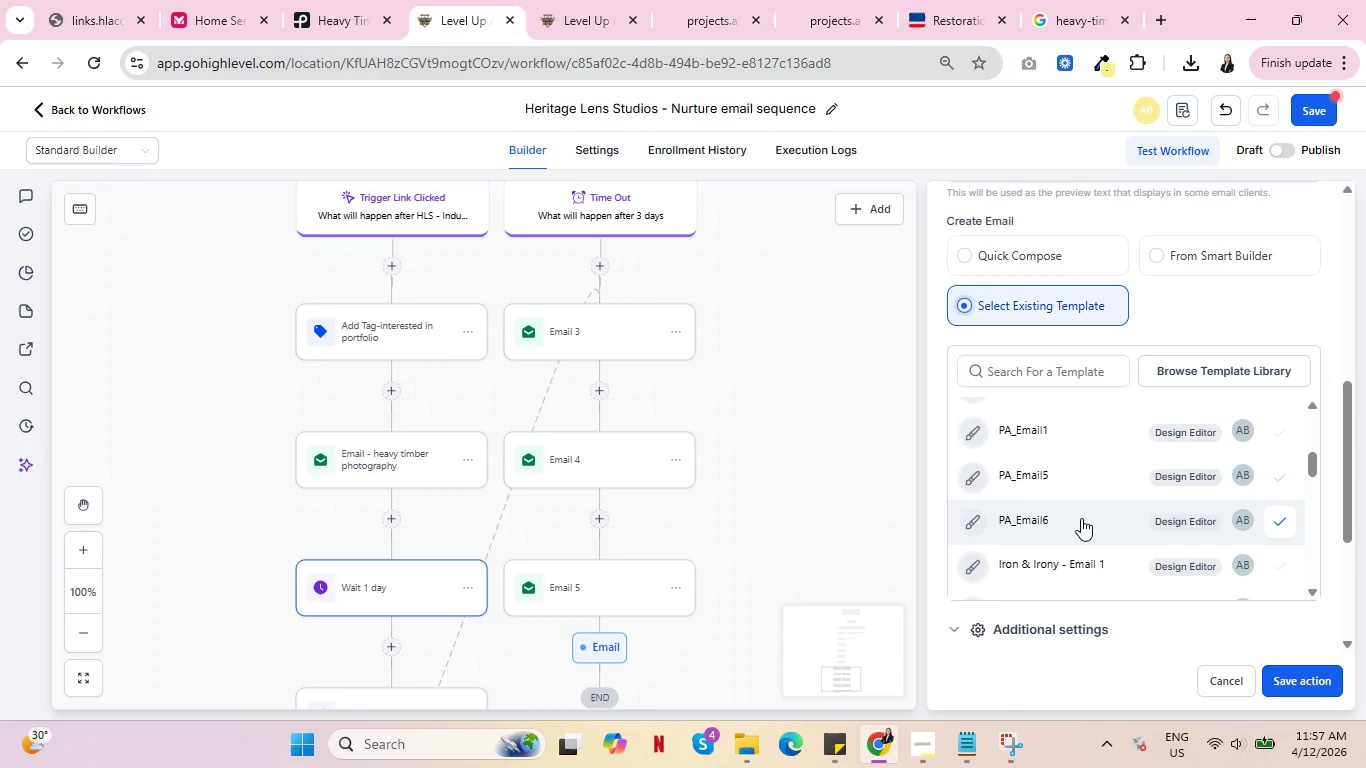 
left_click([1081, 518])
 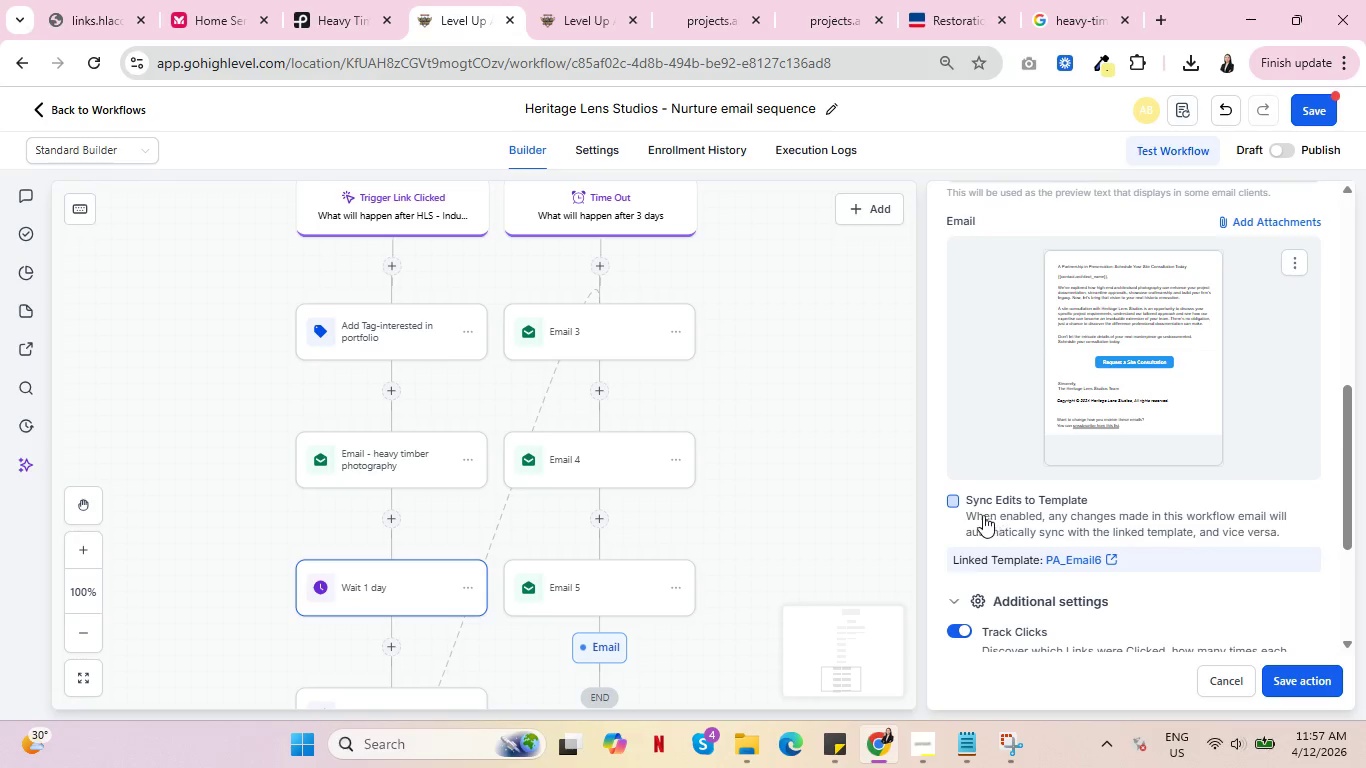 
left_click([953, 499])
 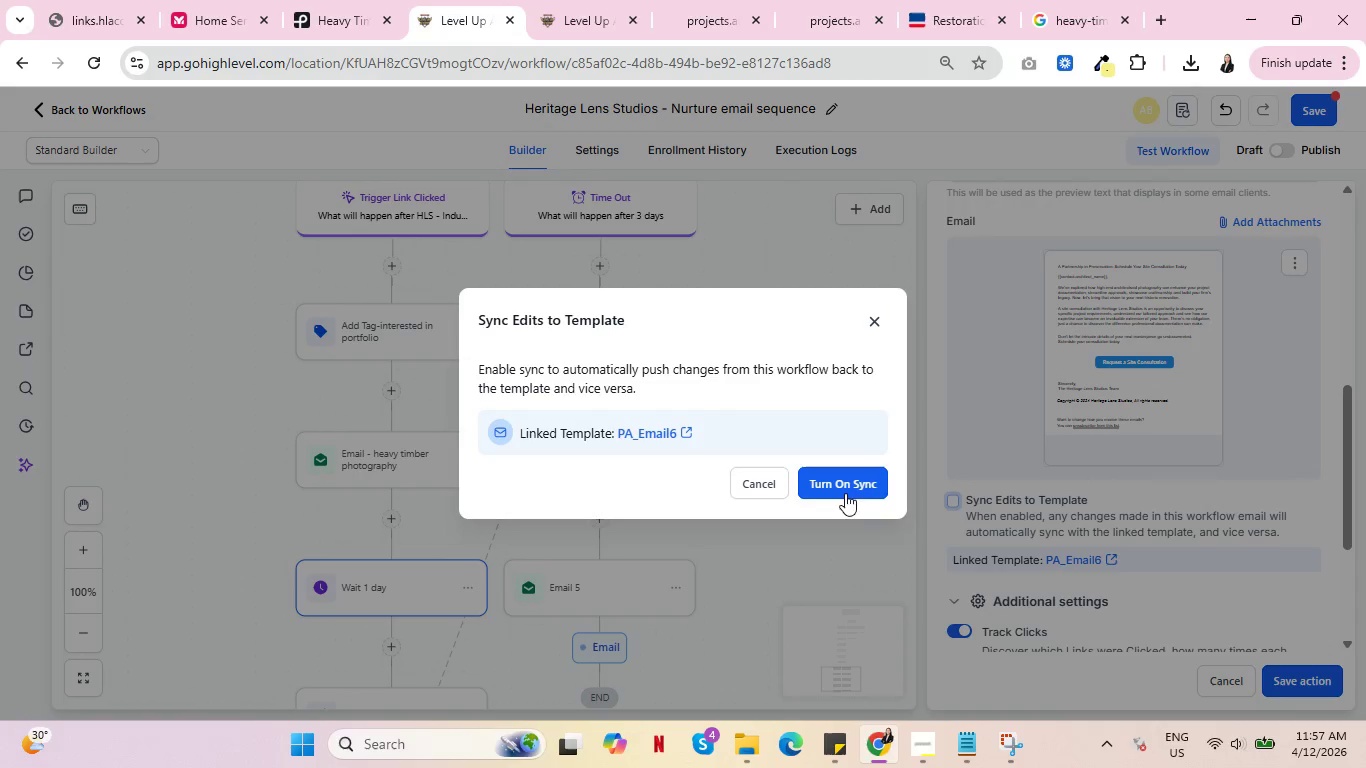 
left_click([836, 481])
 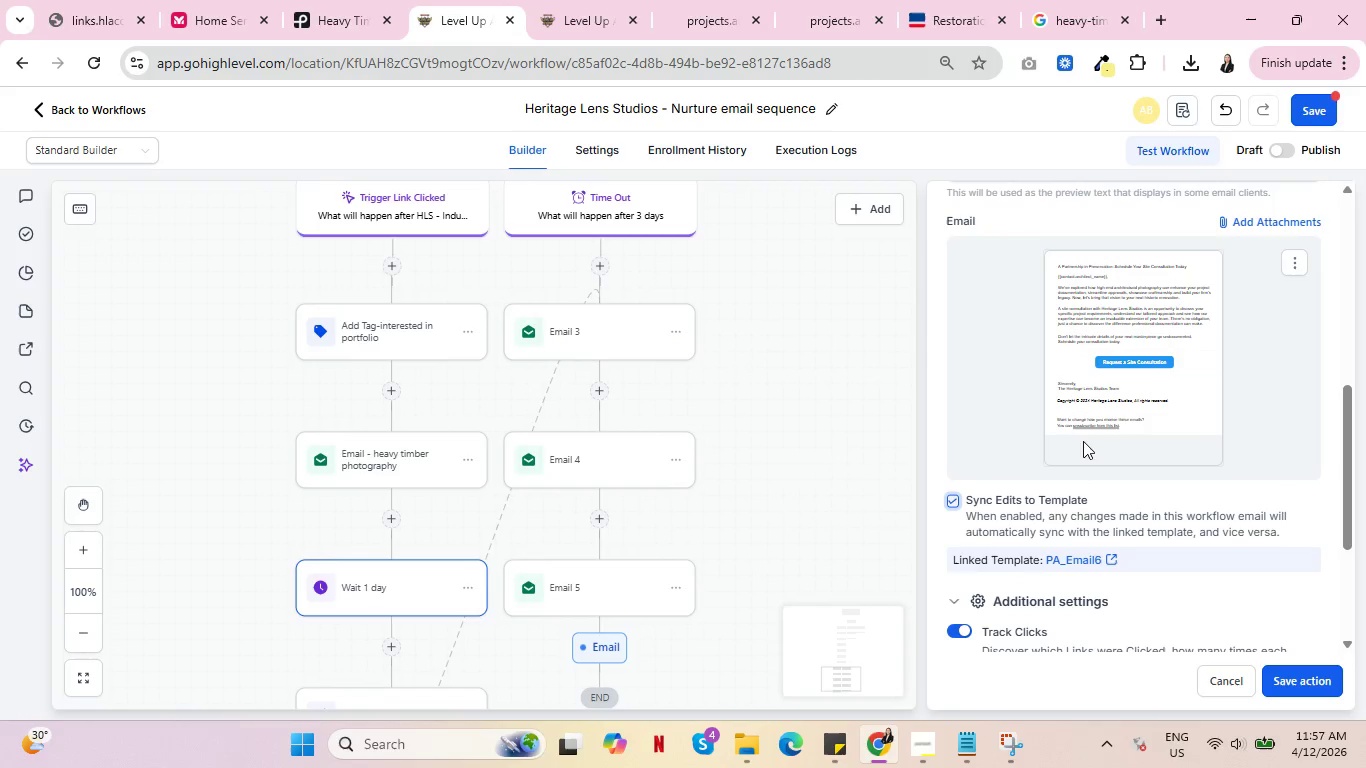 
scroll: coordinate [1166, 454], scroll_direction: down, amount: 2.0
 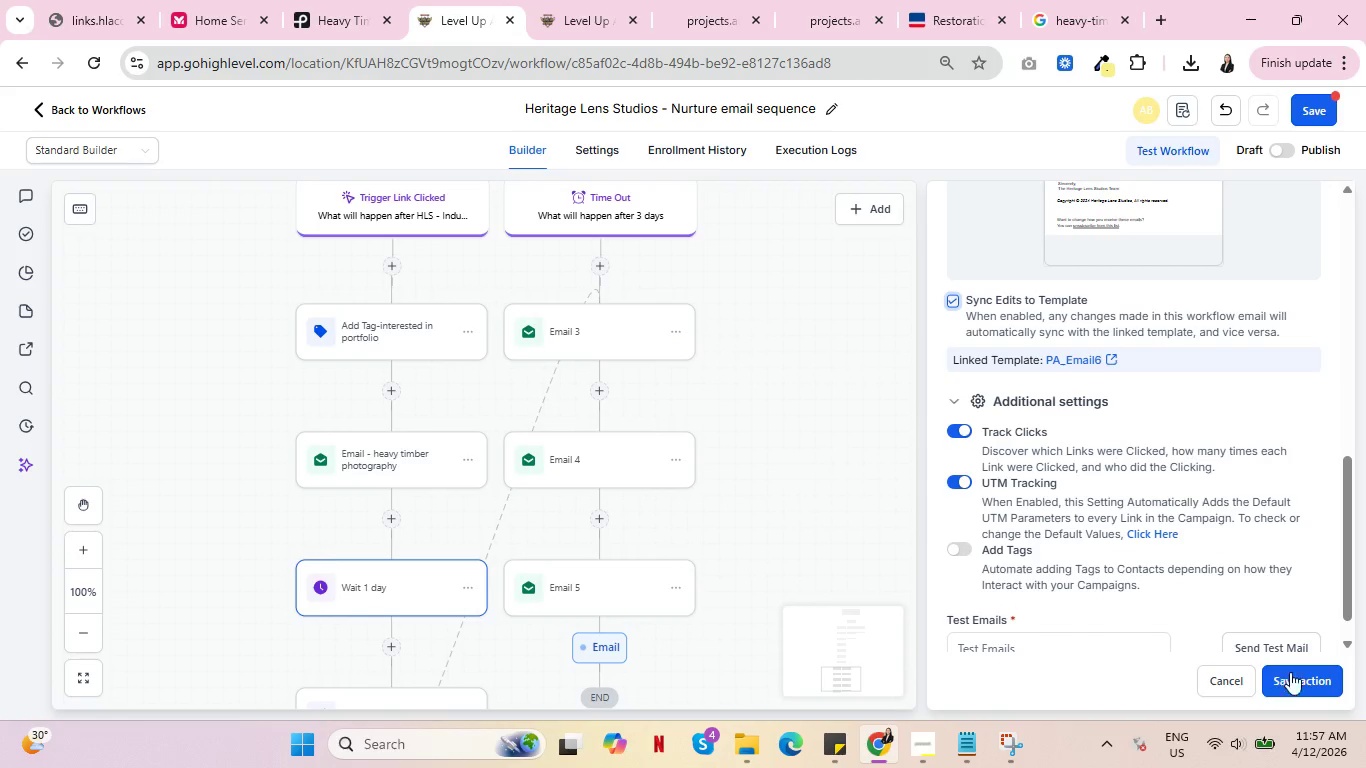 
left_click([1301, 672])
 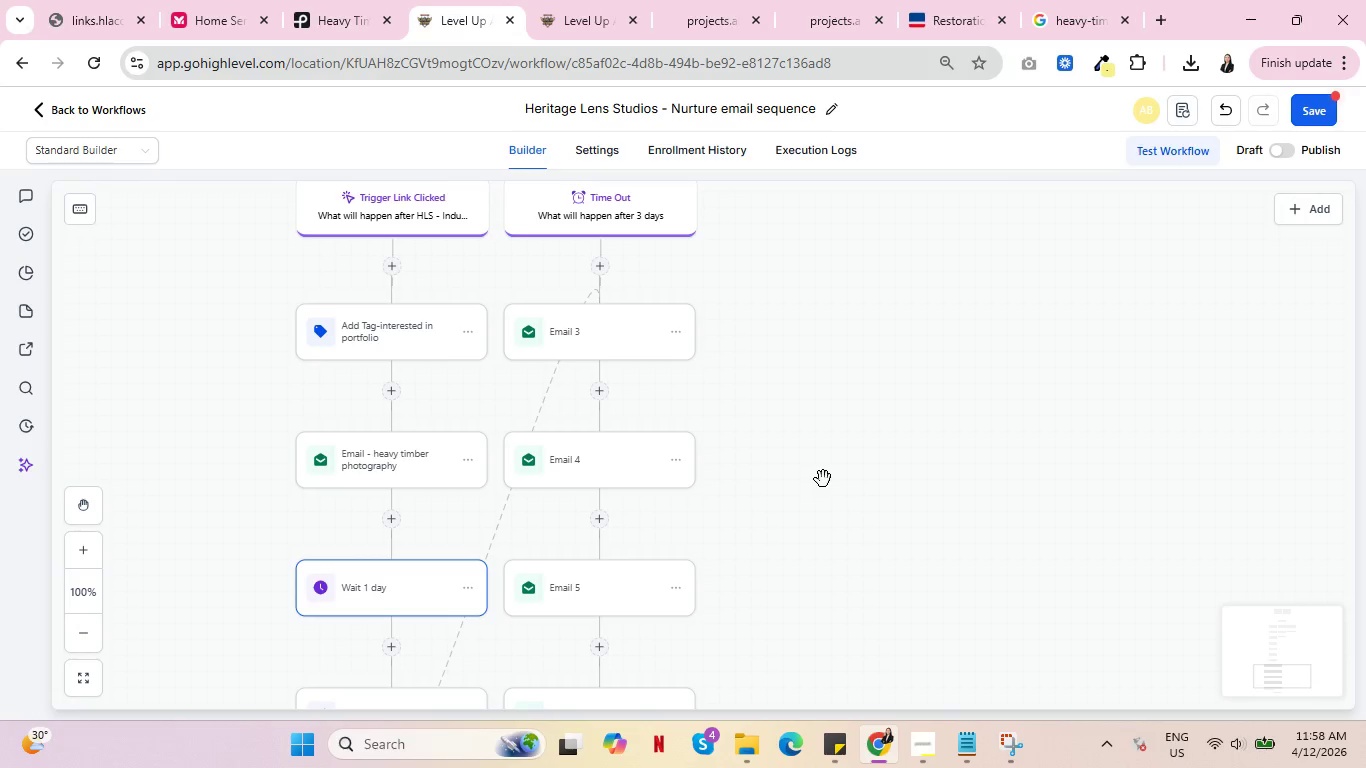 
wait(13.62)
 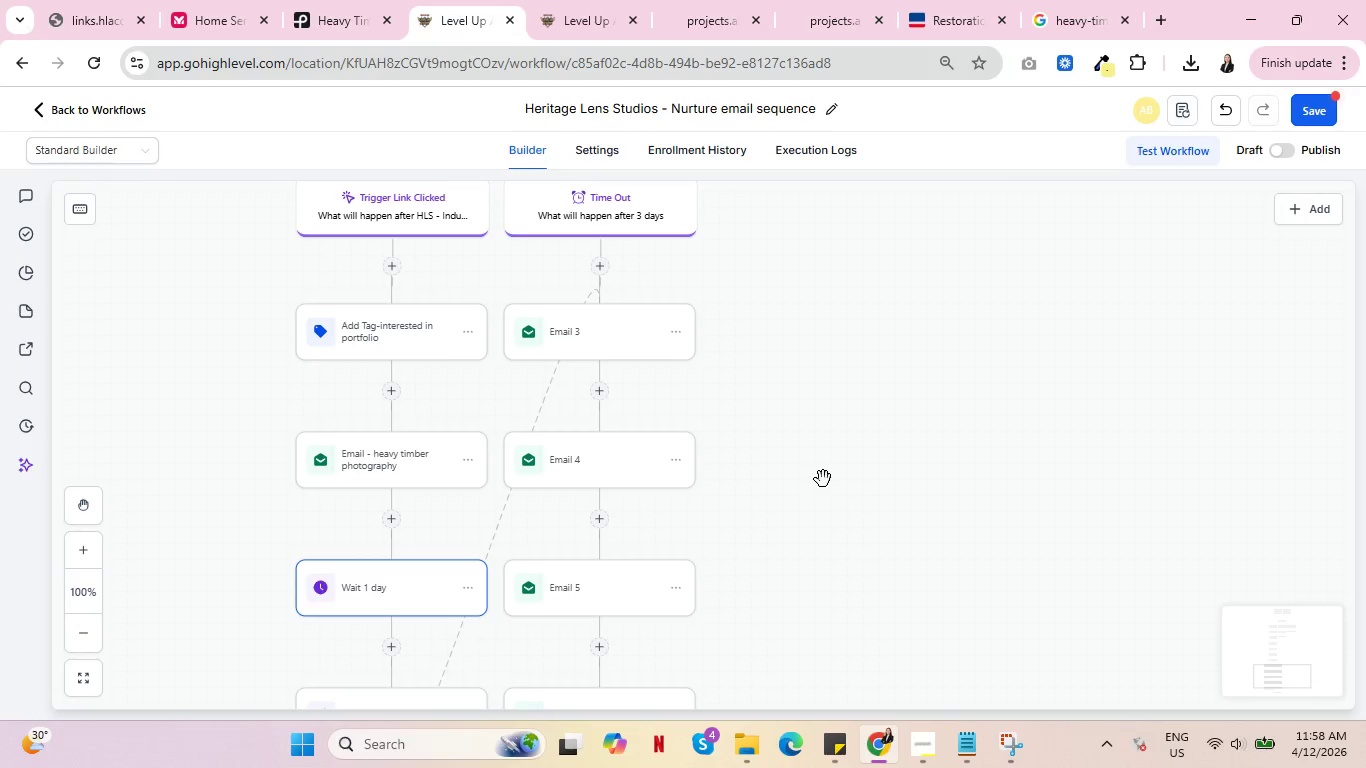 
scroll: coordinate [737, 528], scroll_direction: up, amount: 2.0
 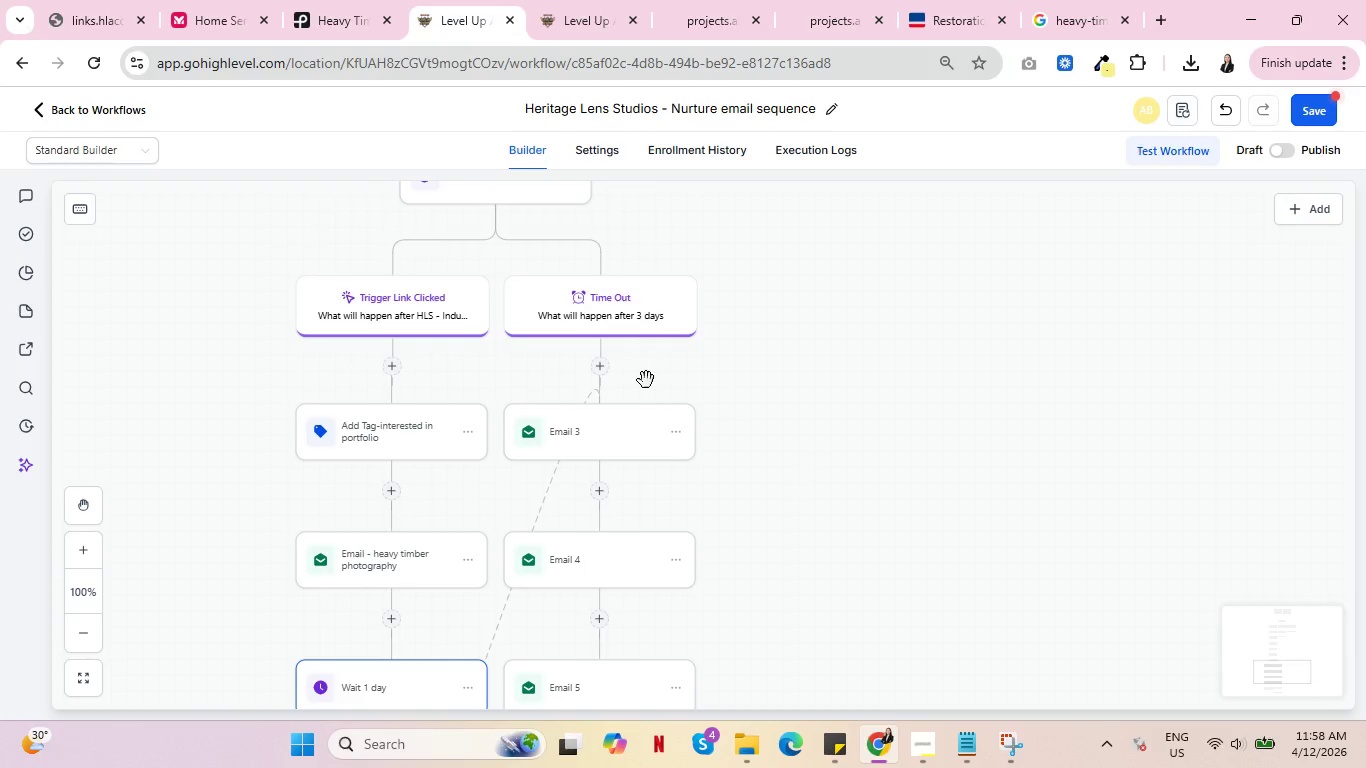 
left_click([598, 483])
 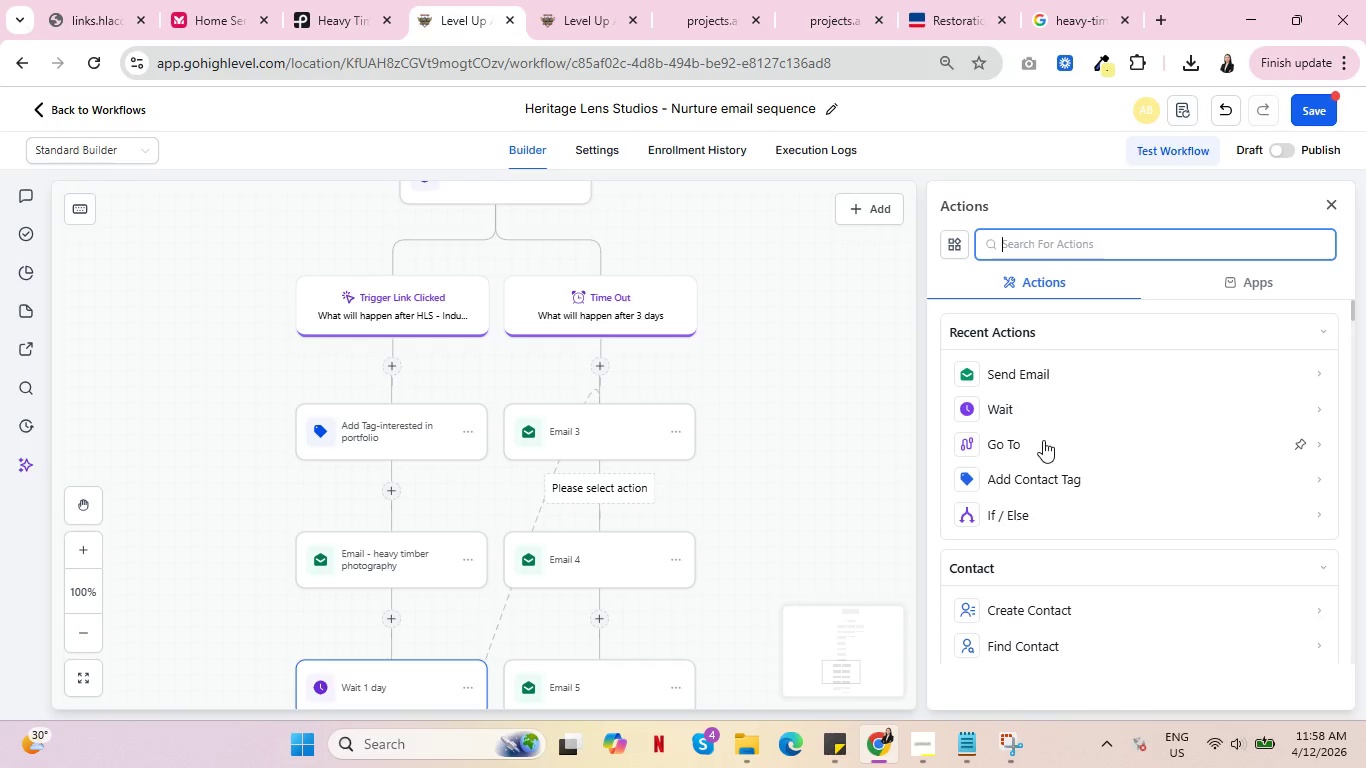 
left_click([1045, 415])
 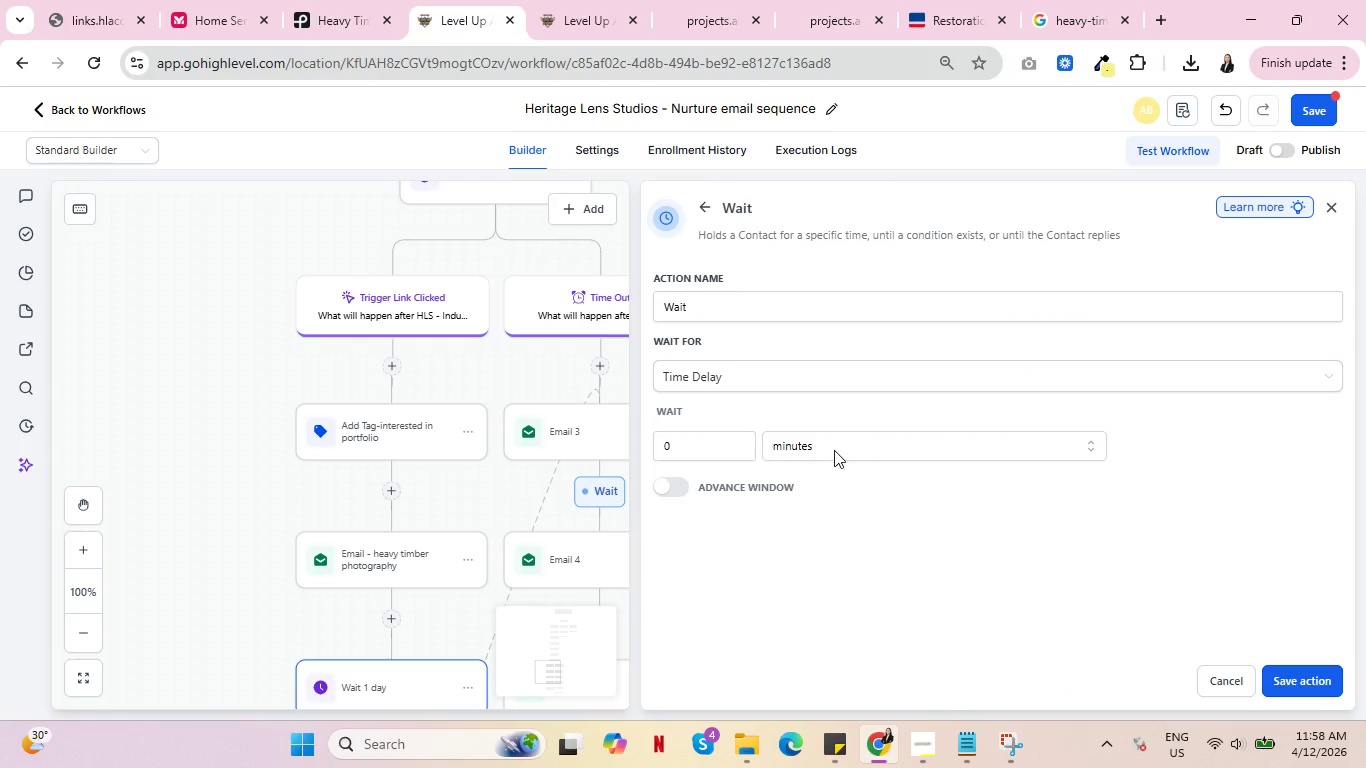 
left_click([822, 449])
 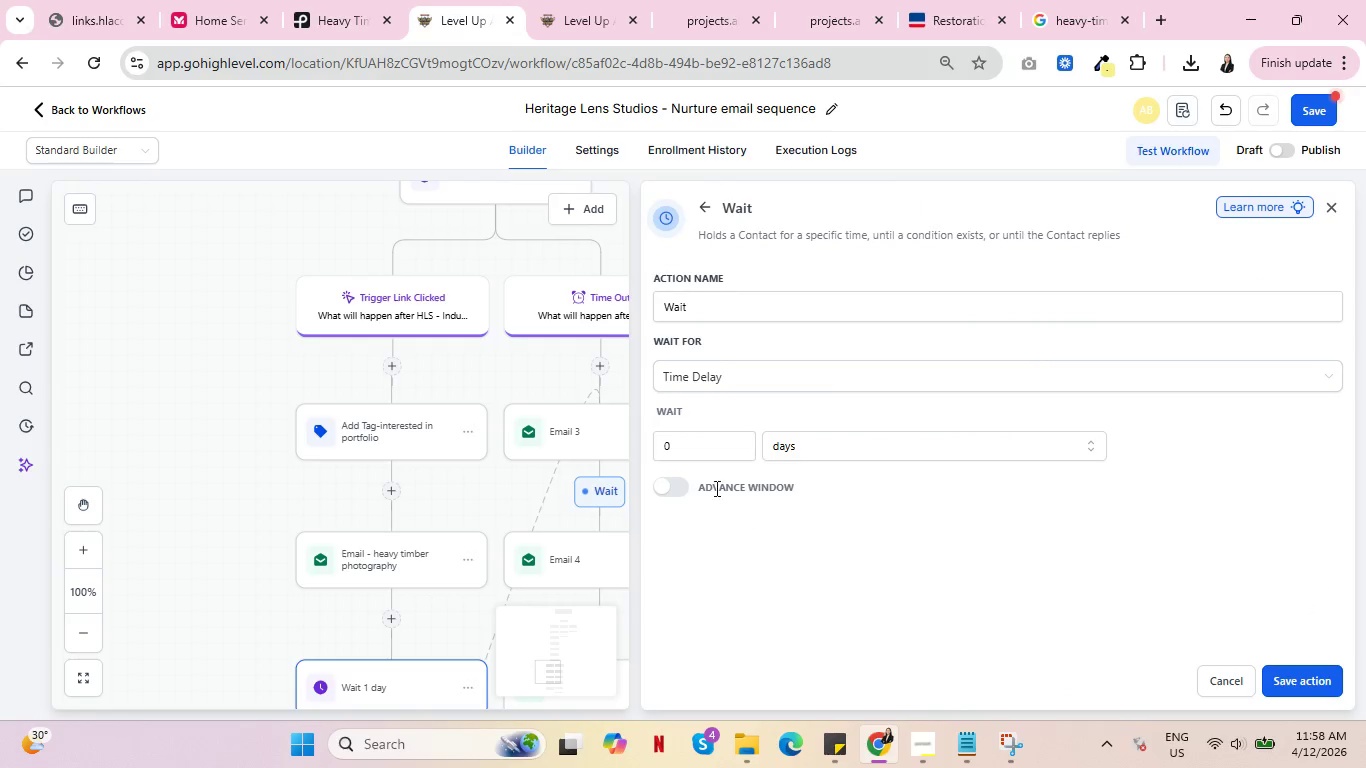 
left_click_drag(start_coordinate=[706, 451], to_coordinate=[645, 448])
 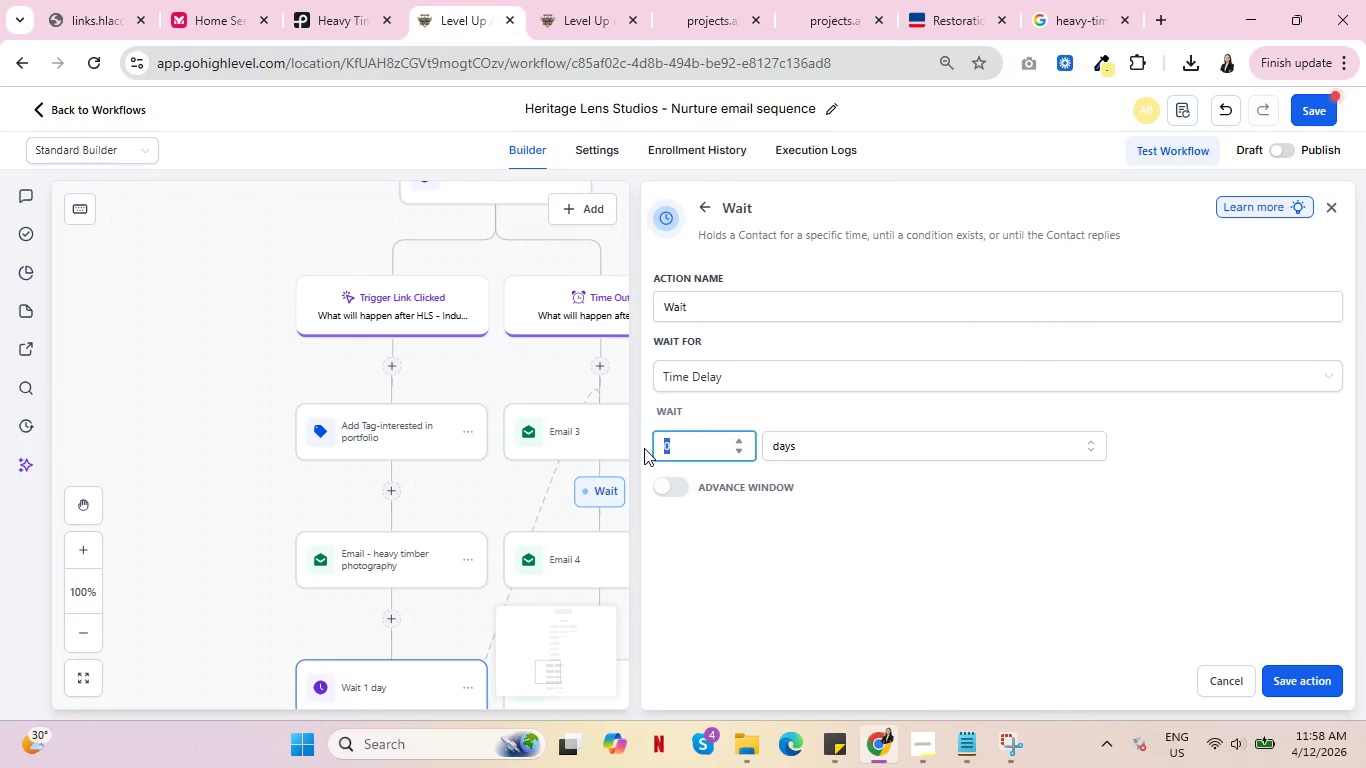 
key(3)
 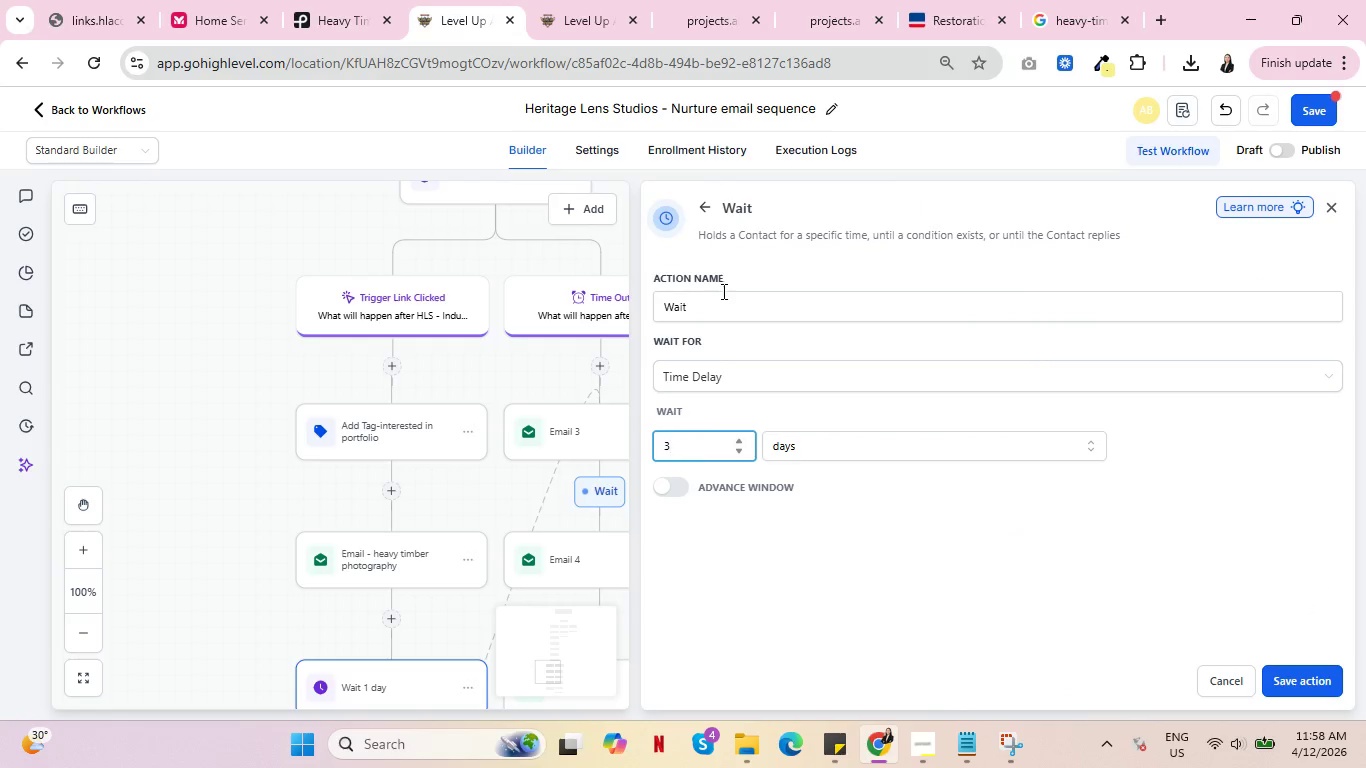 
left_click([732, 302])
 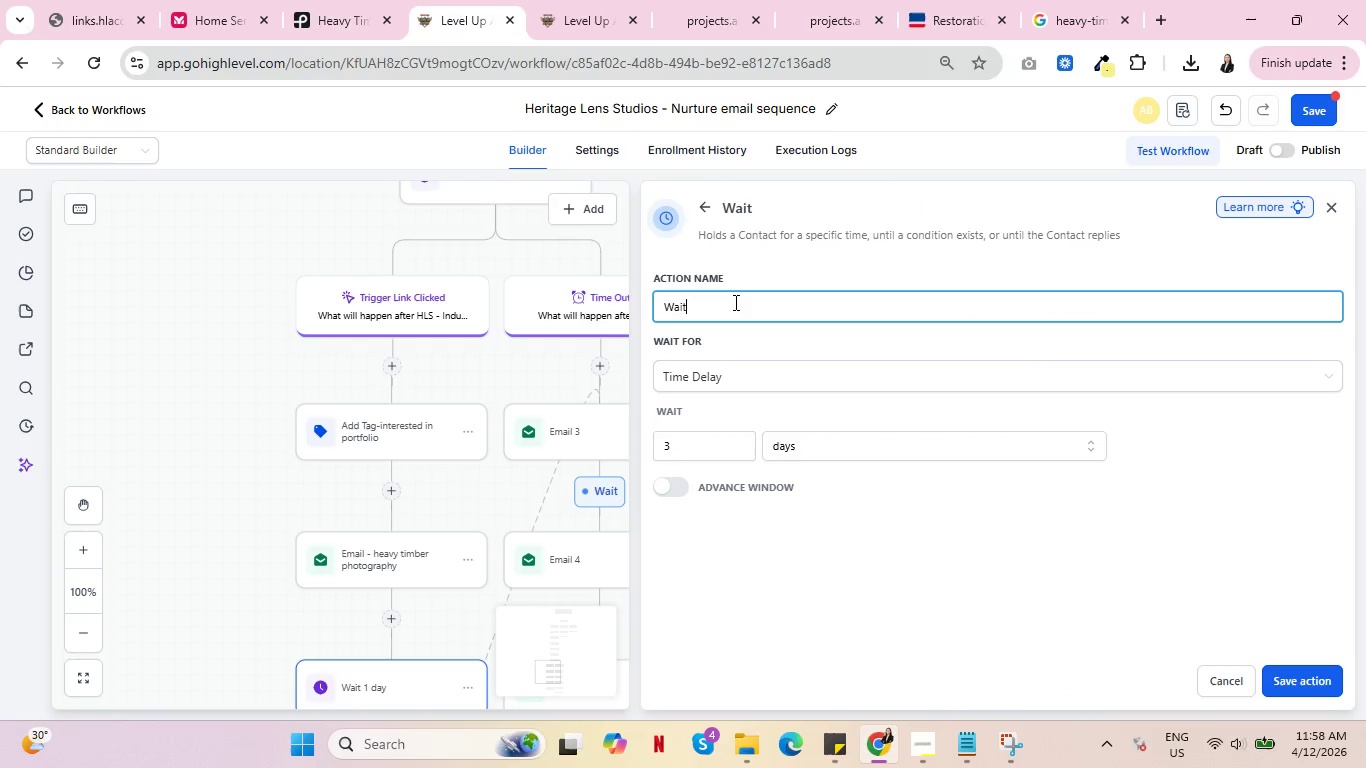 
type( - 3 dyas)
key(Backspace)
key(Backspace)
key(Backspace)
type(ays)
 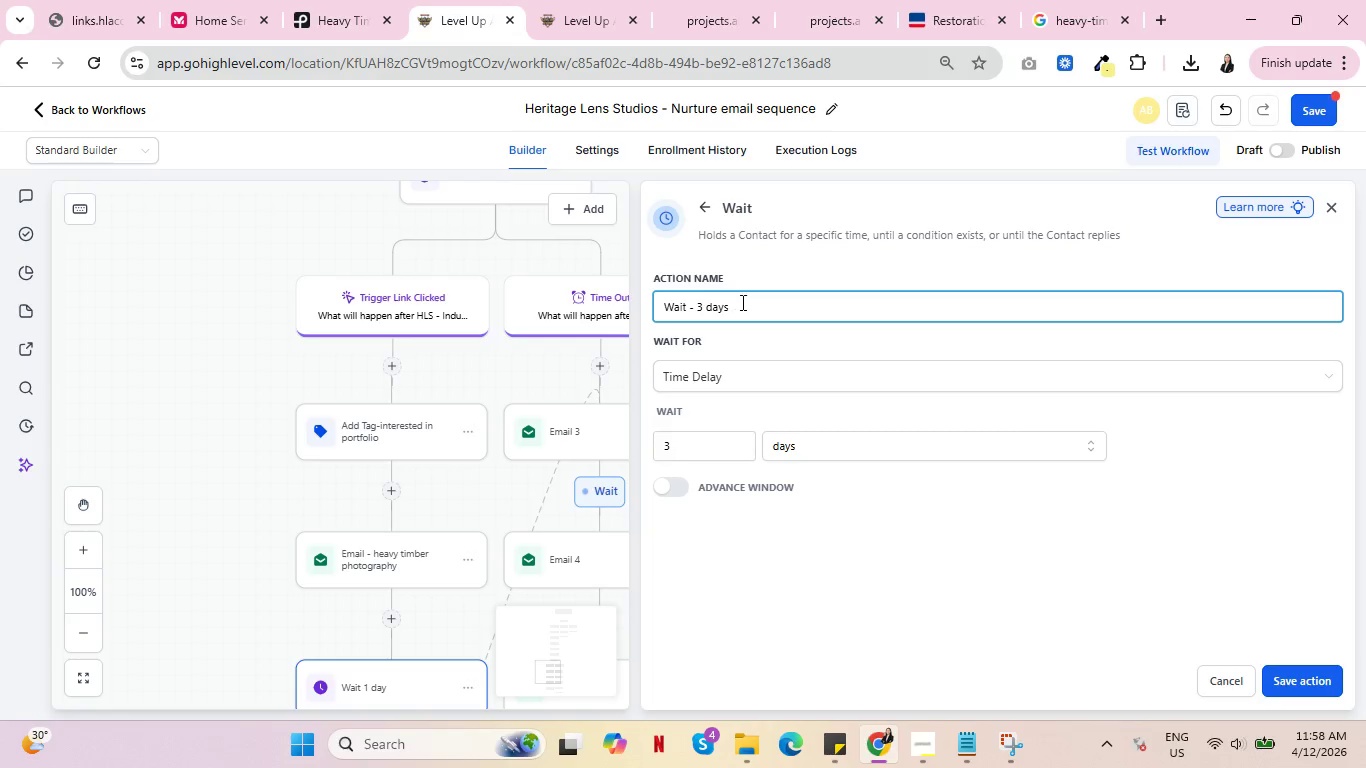 
left_click([1299, 667])
 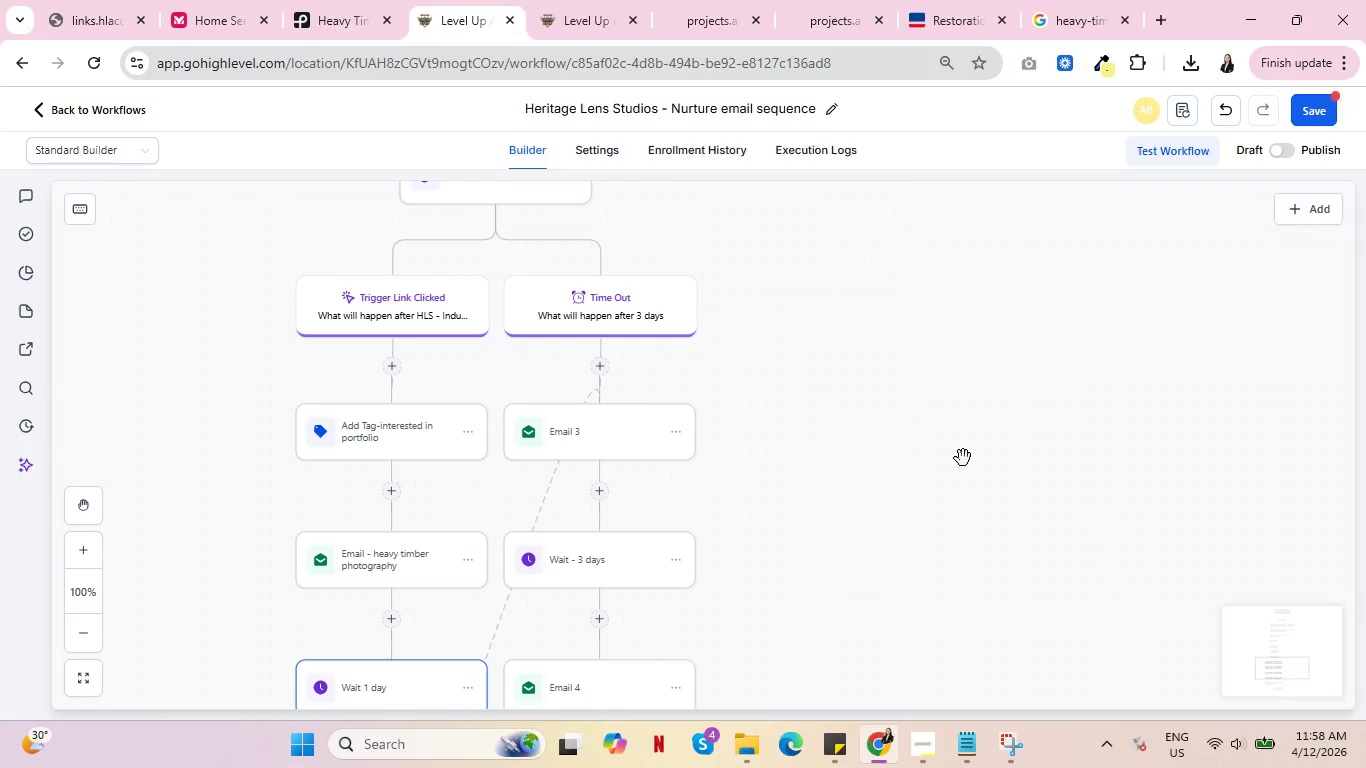 
scroll: coordinate [619, 517], scroll_direction: down, amount: 4.0
 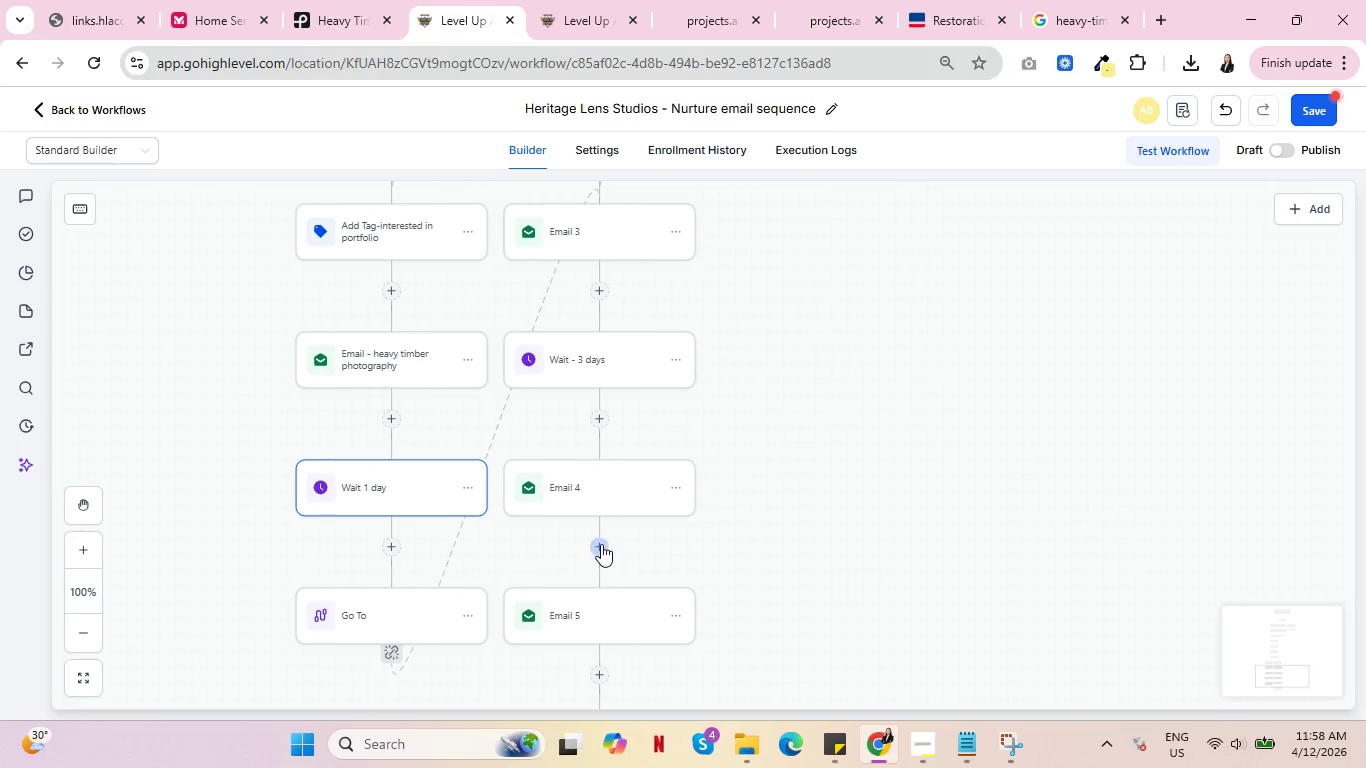 
left_click([595, 539])
 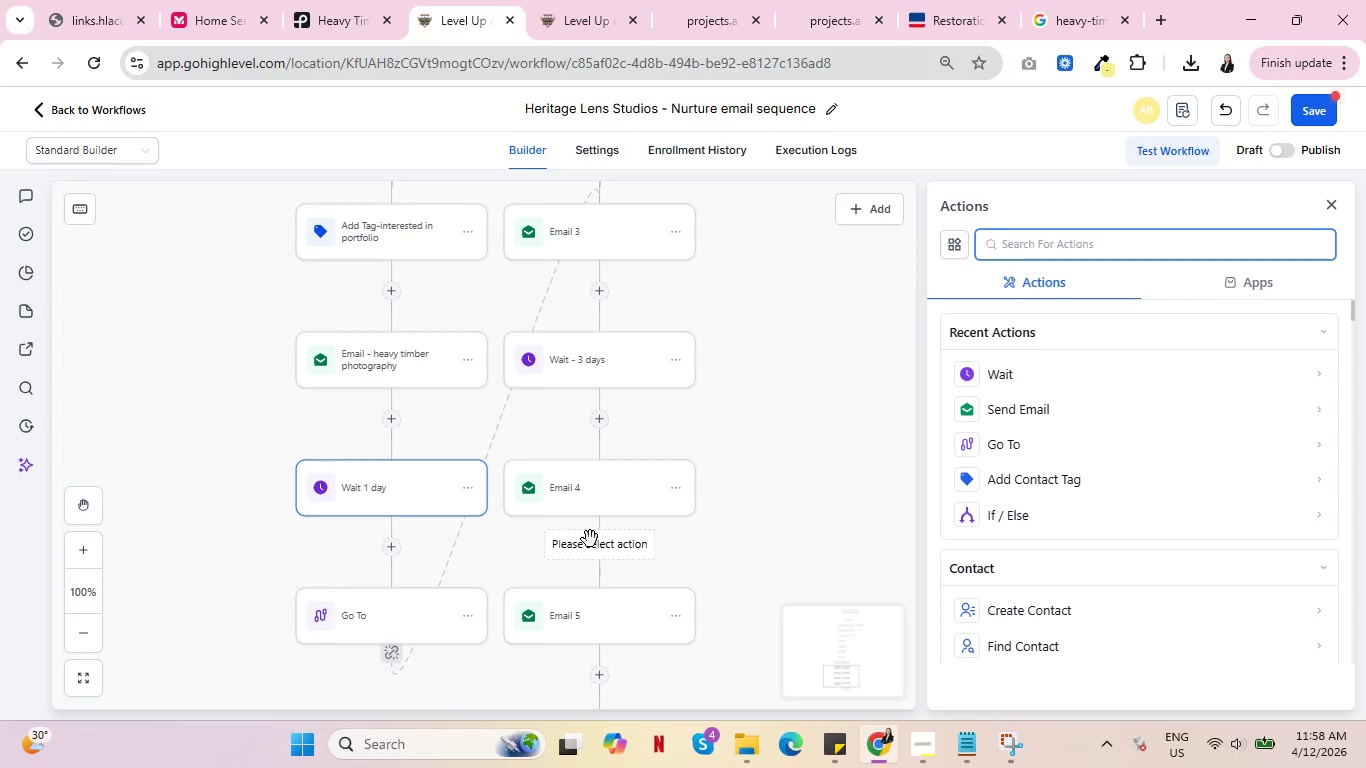 
wait(20.94)
 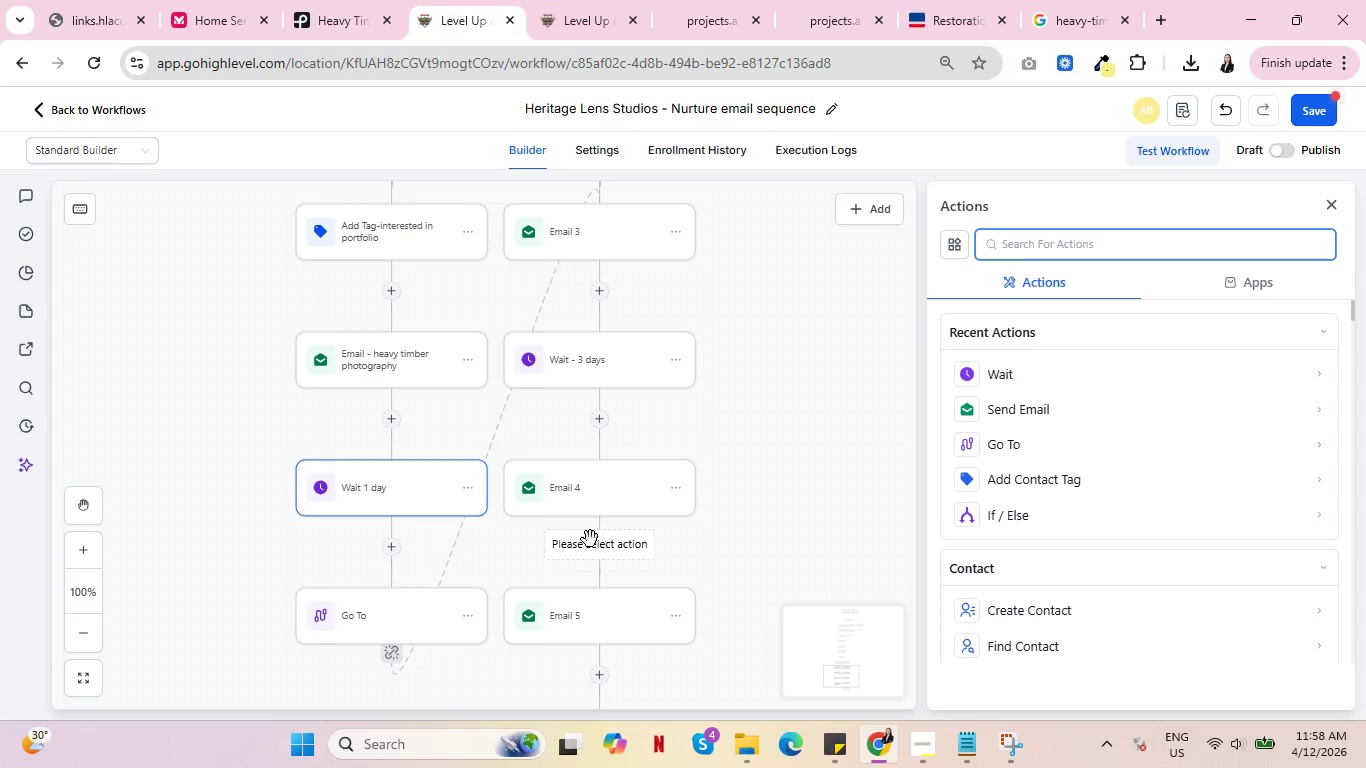 
left_click([1036, 370])
 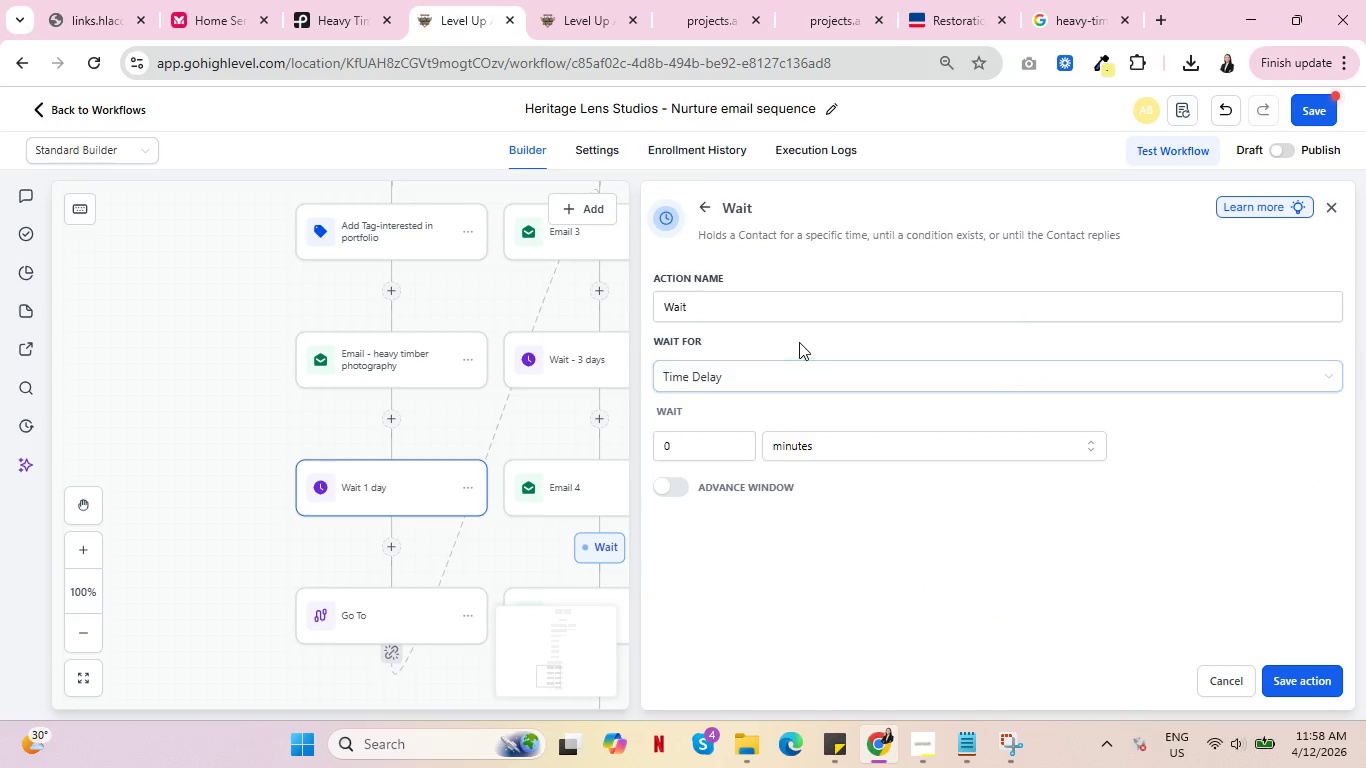 
left_click([804, 306])
 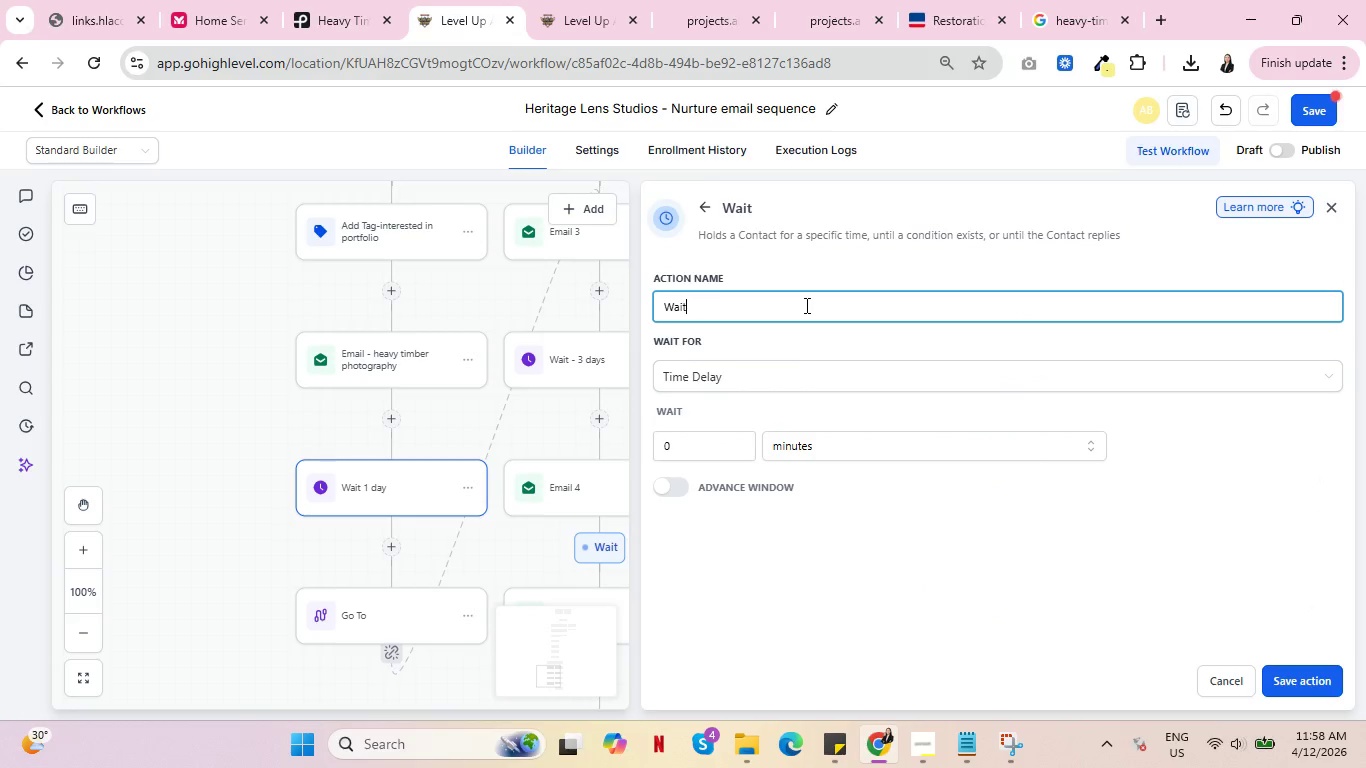 
type( - 3)
key(Backspace)
type(4 days)
 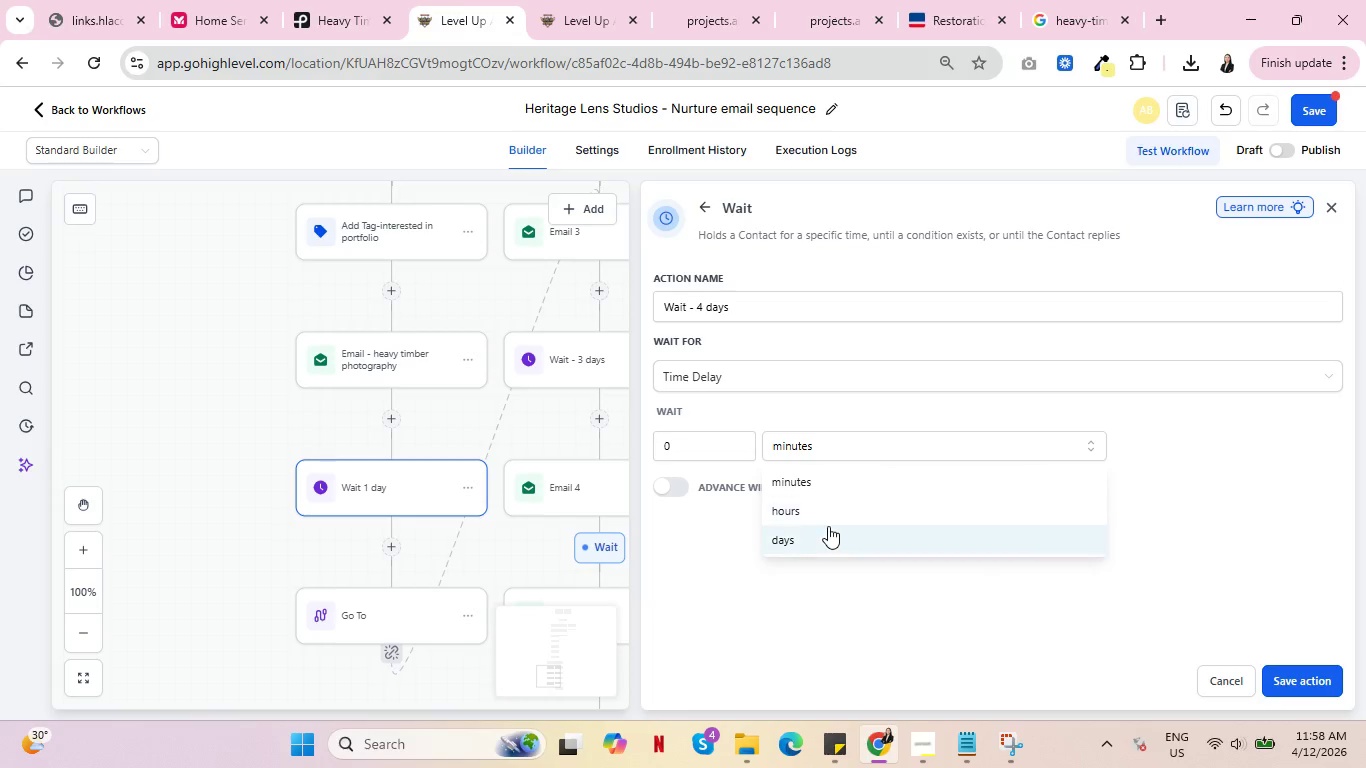 
double_click([714, 449])
 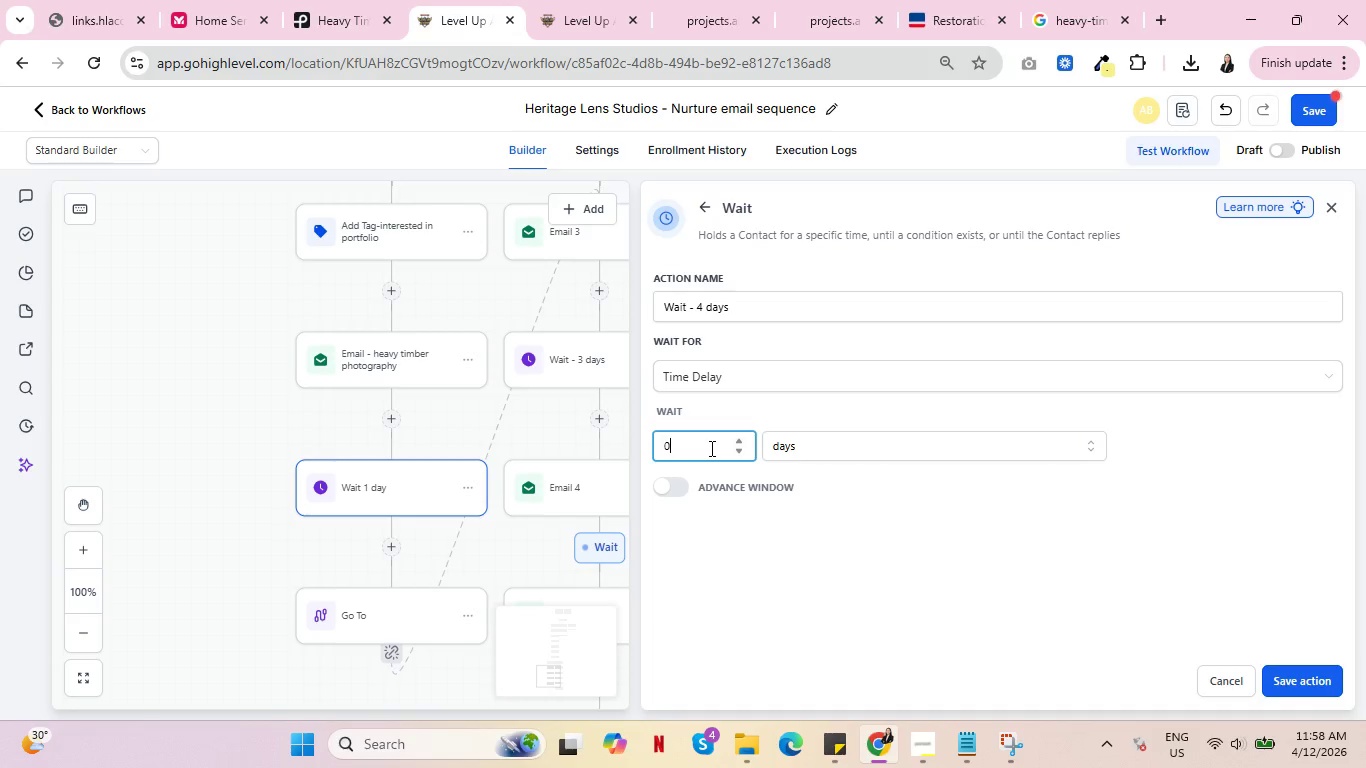 
left_click_drag(start_coordinate=[706, 449], to_coordinate=[615, 456])
 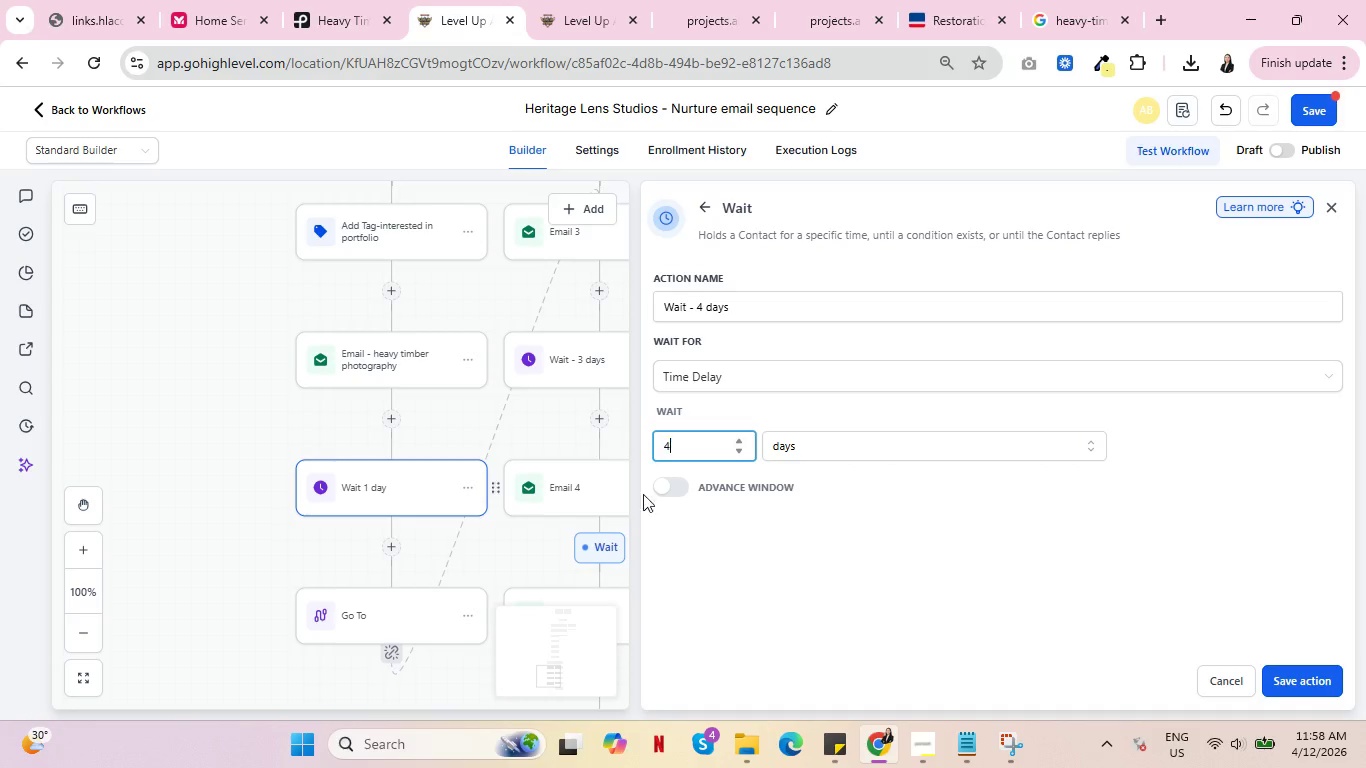 
key(4)
 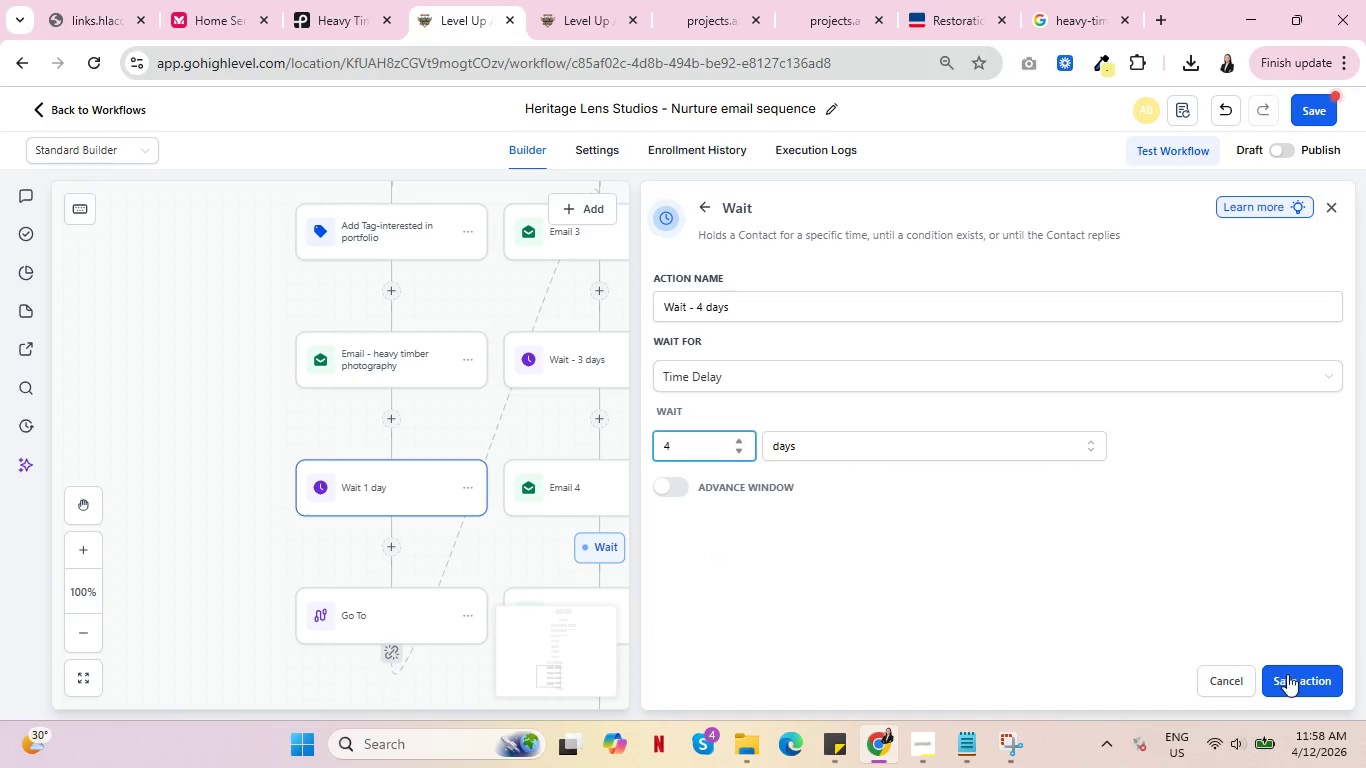 
left_click([1335, 701])
 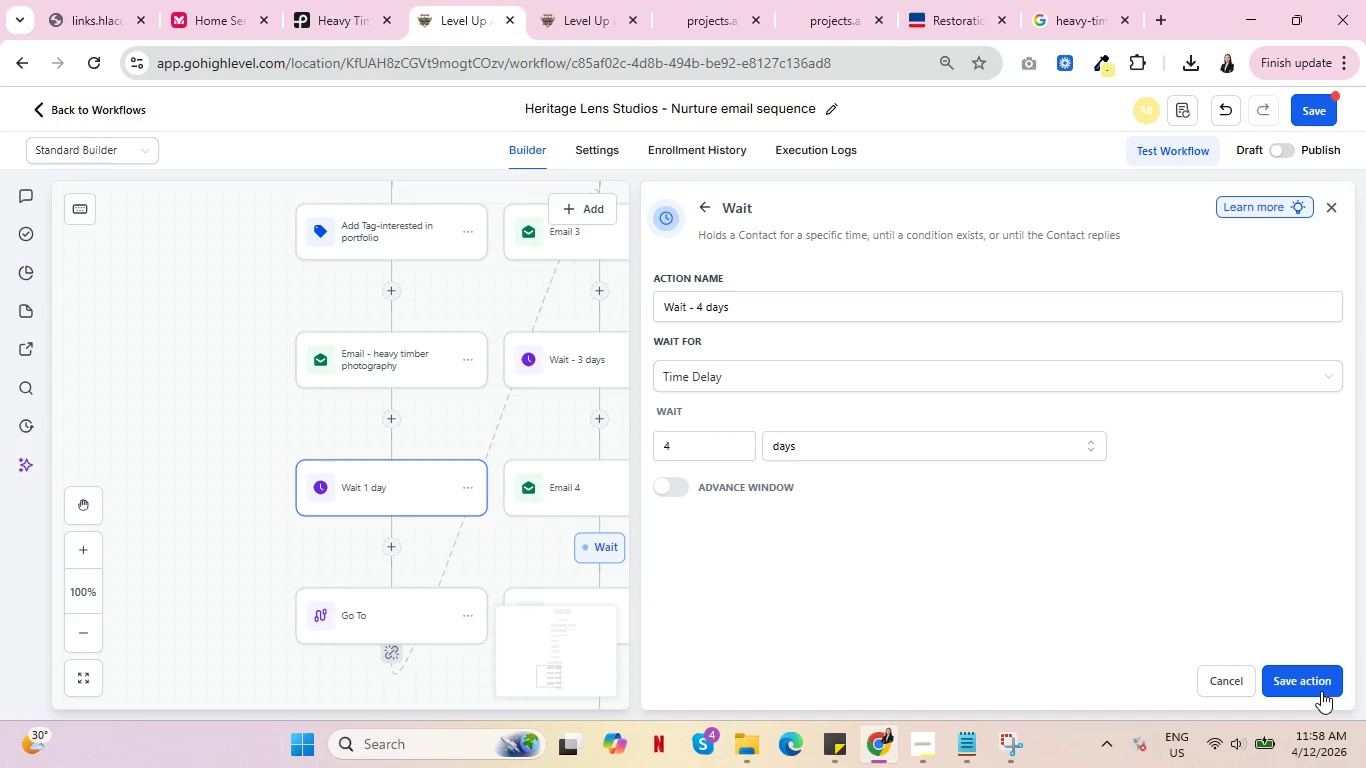 
left_click([1321, 691])
 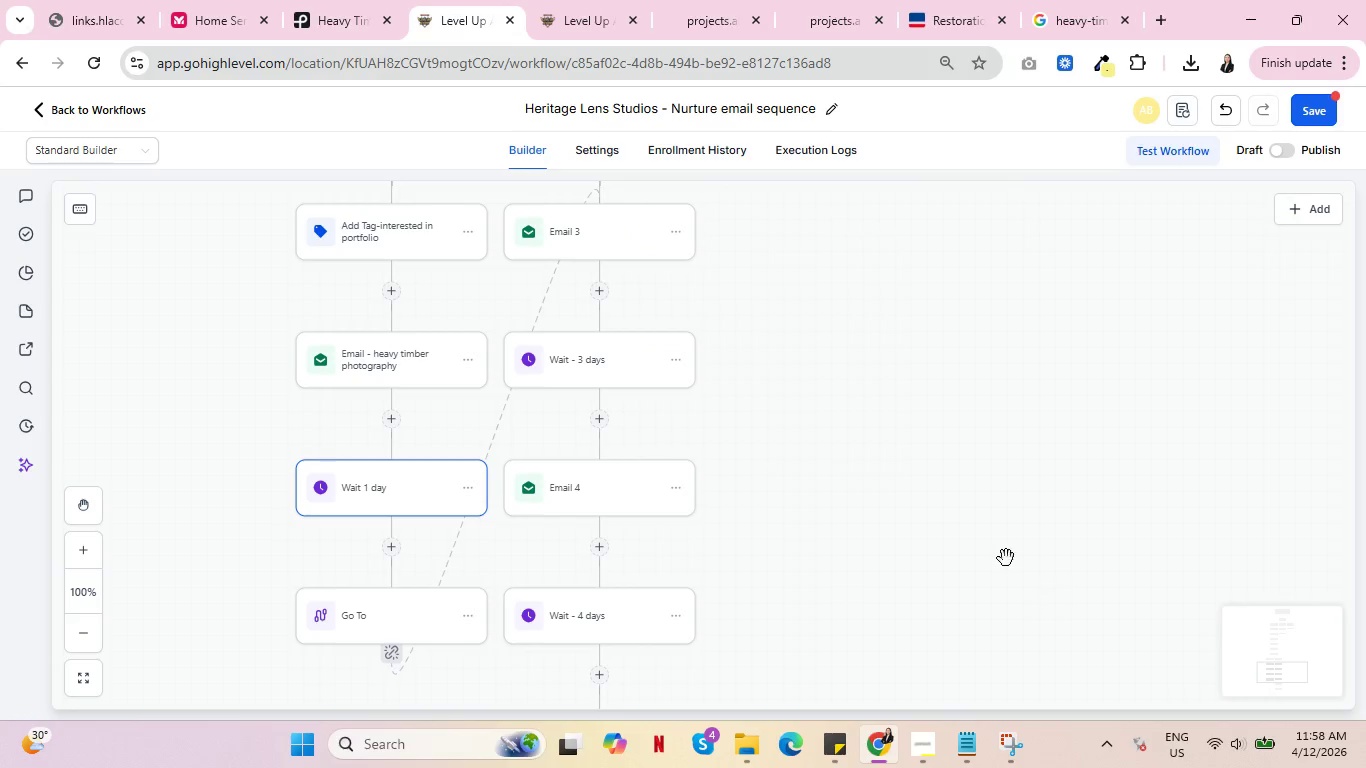 
scroll: coordinate [917, 518], scroll_direction: down, amount: 4.0
 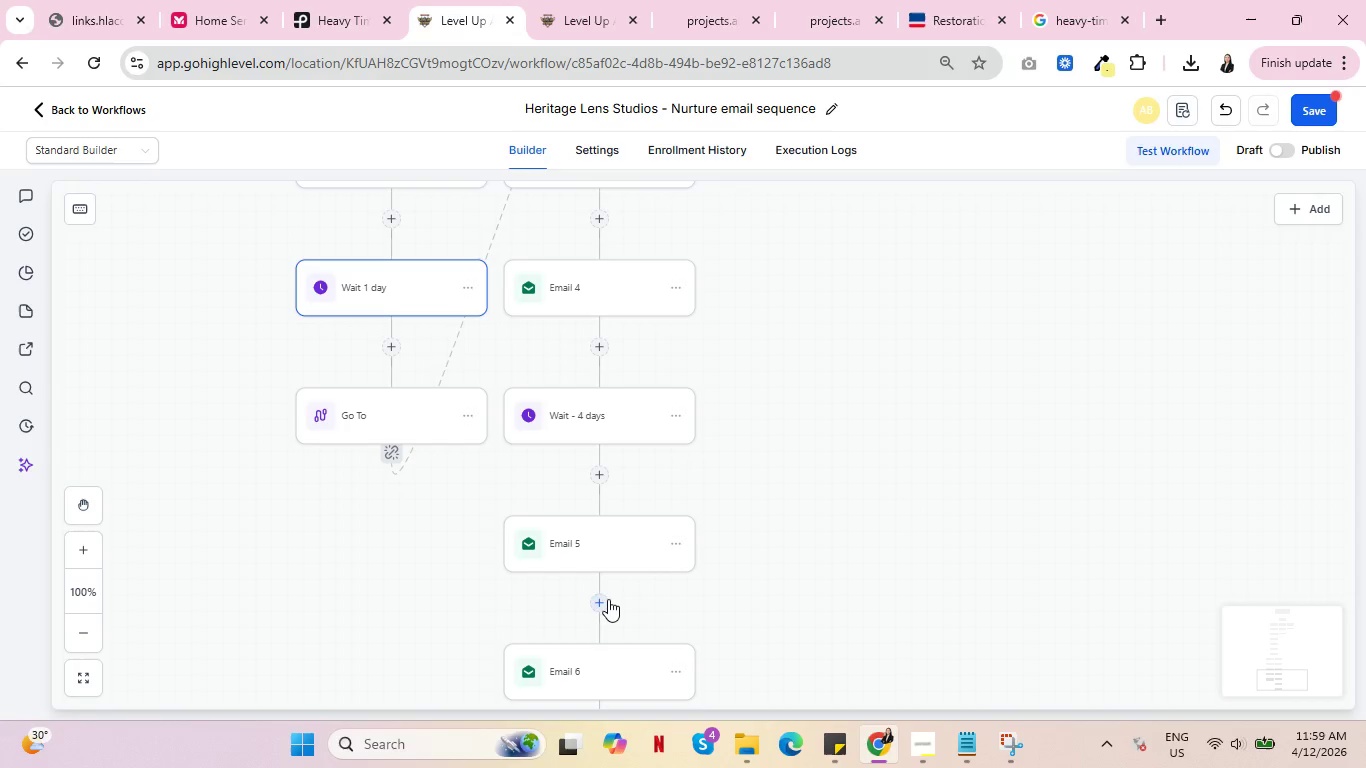 
left_click([608, 599])
 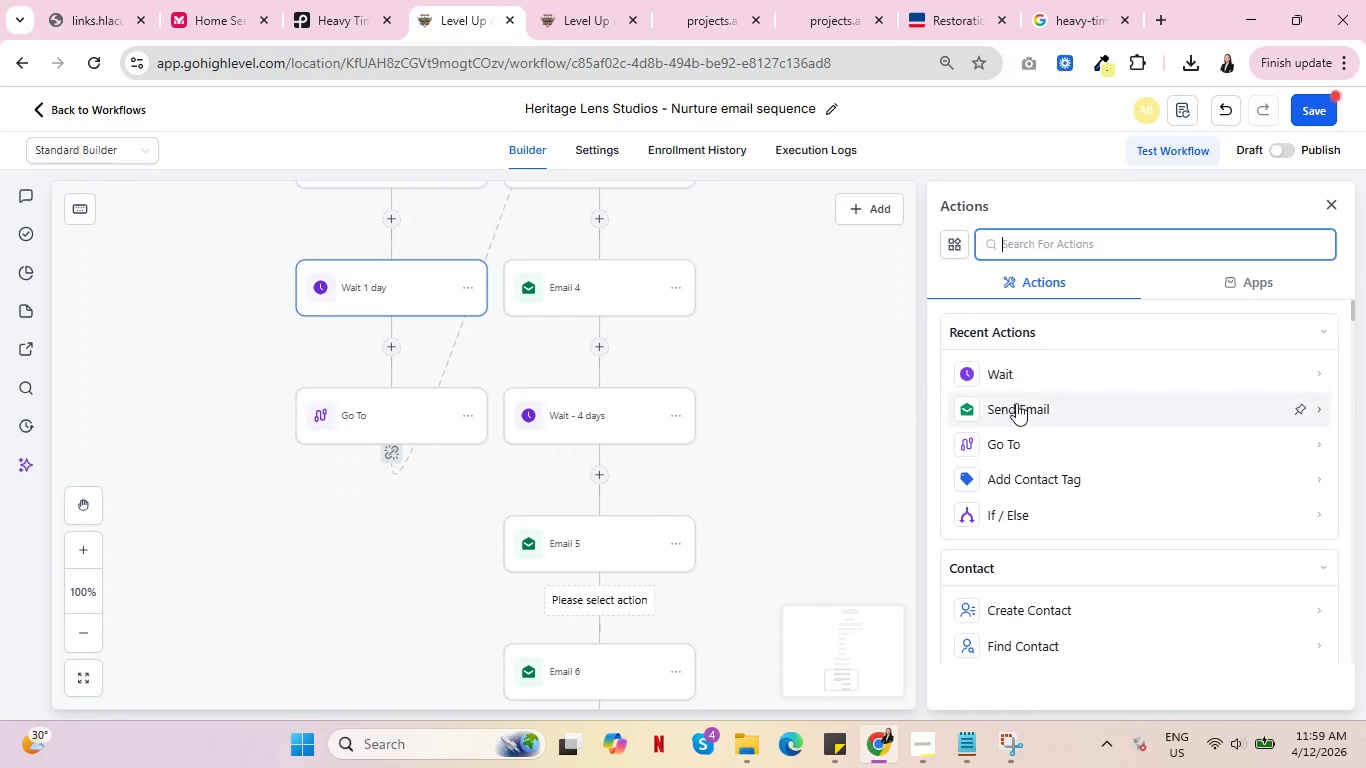 
left_click([1059, 377])
 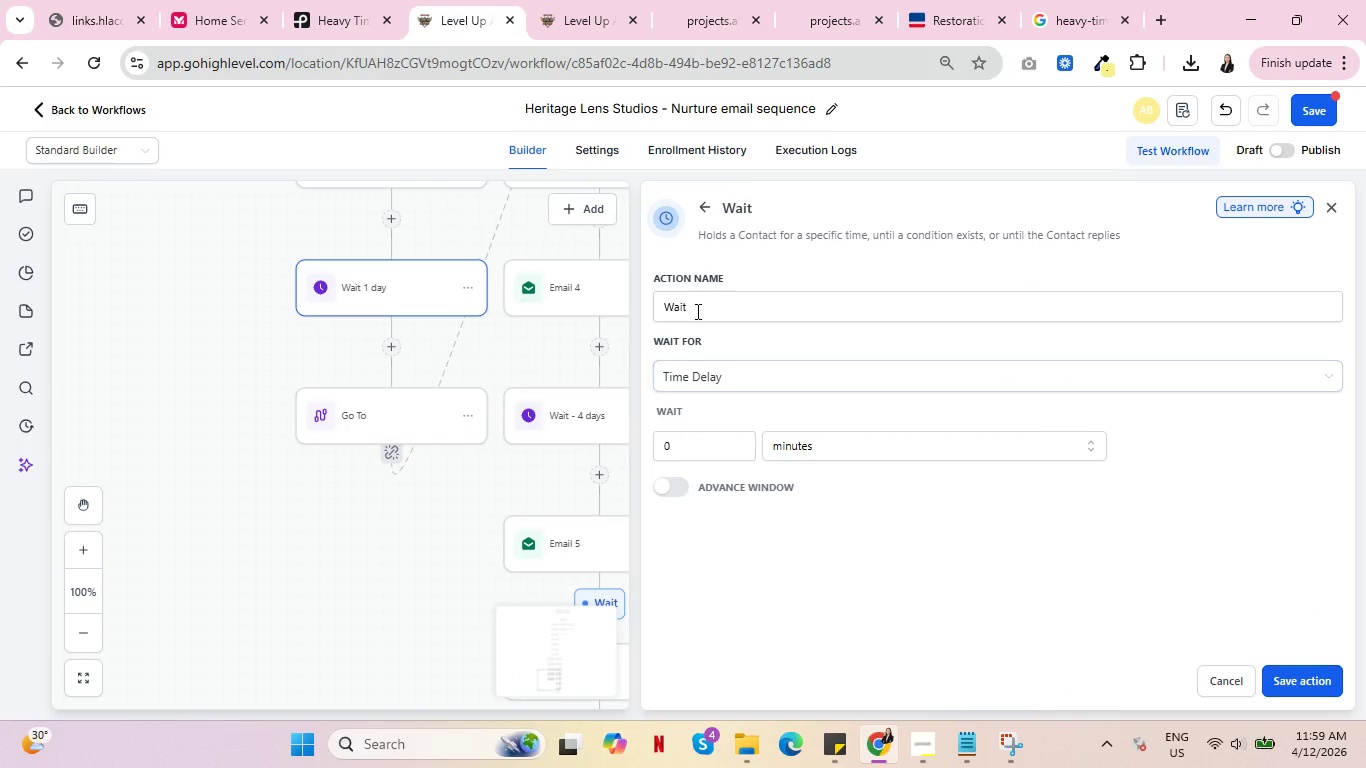 
type( - 3 dy)
key(Backspace)
type(ays)
 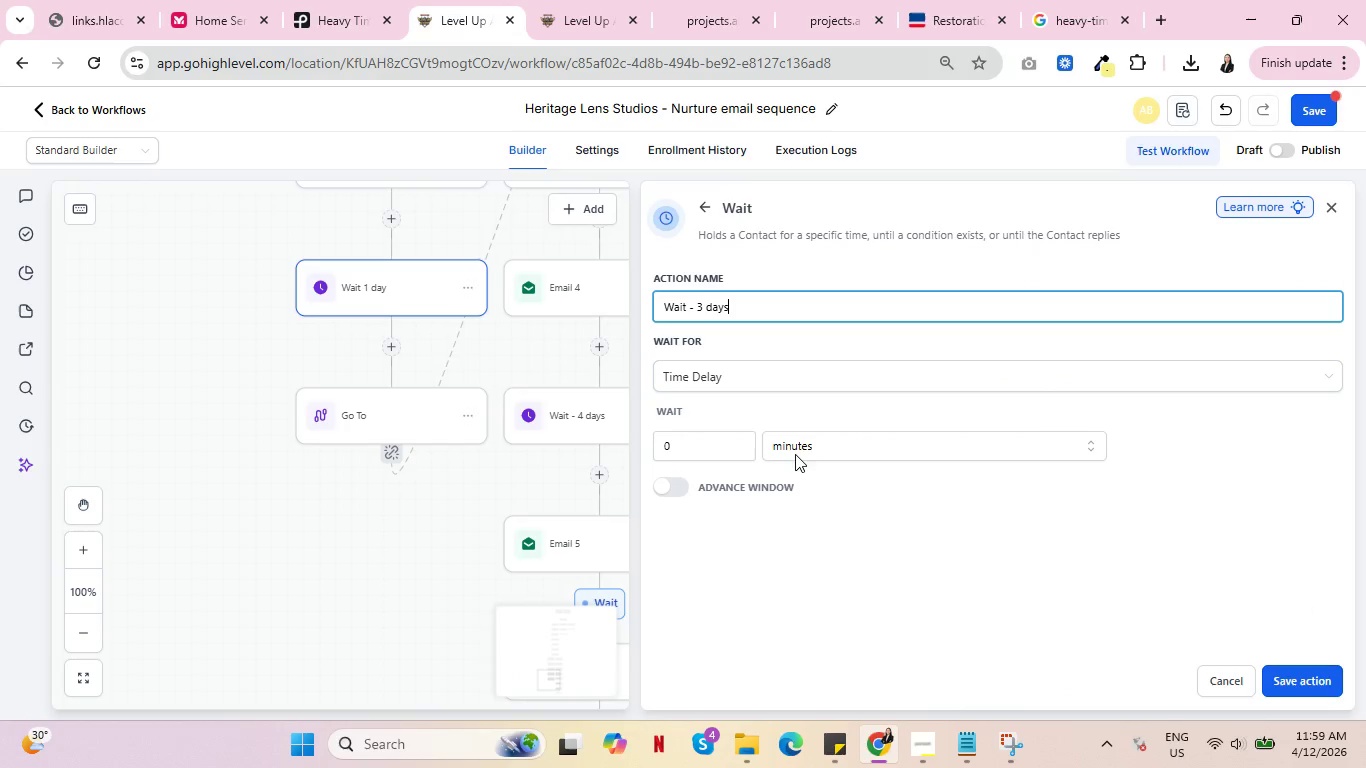 
left_click([821, 433])
 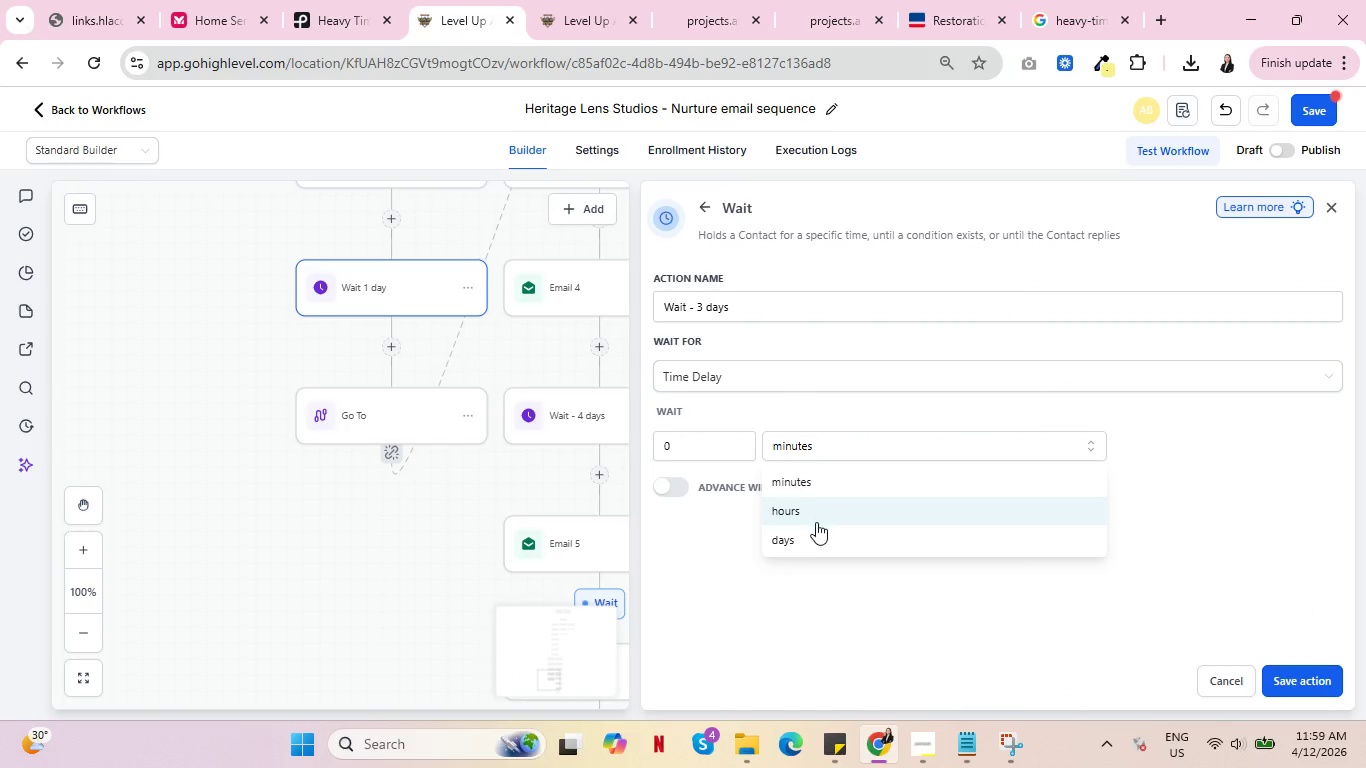 
left_click([820, 538])
 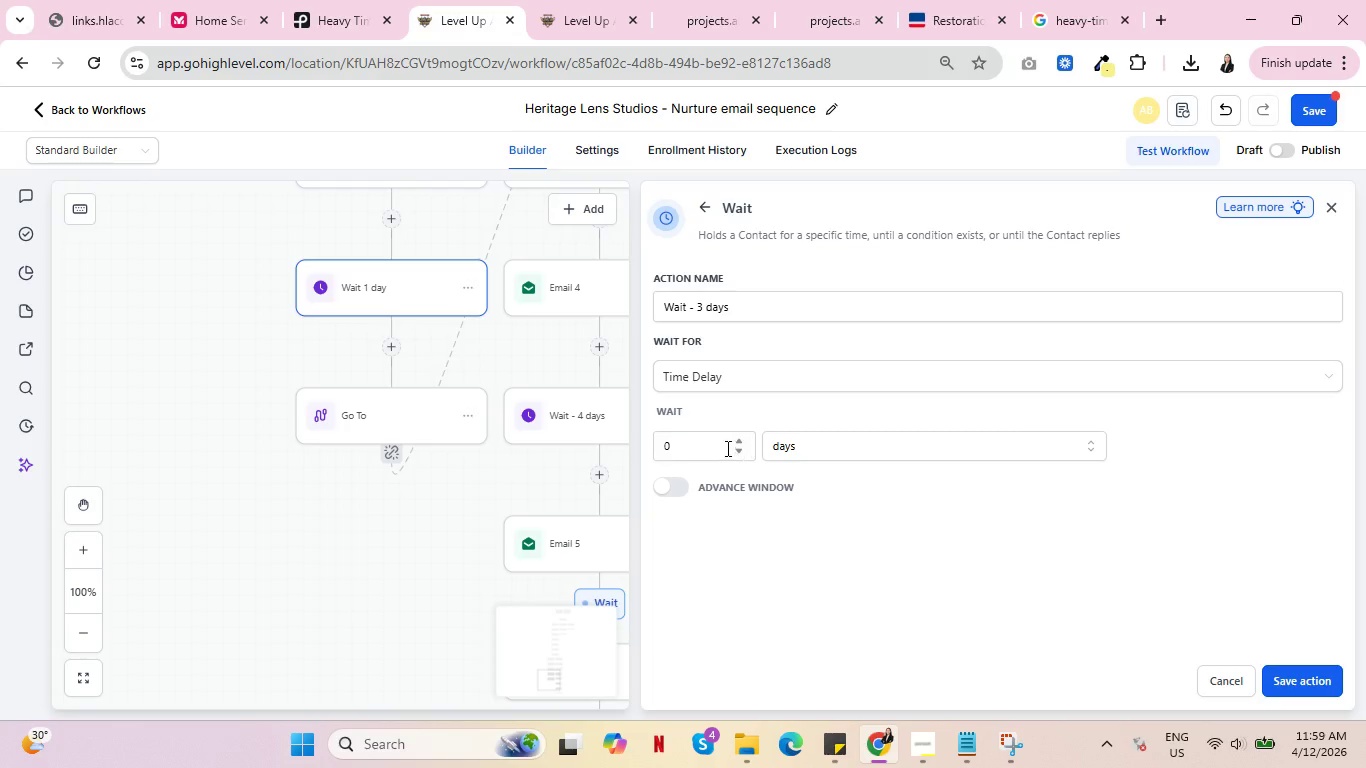 
left_click([724, 448])
 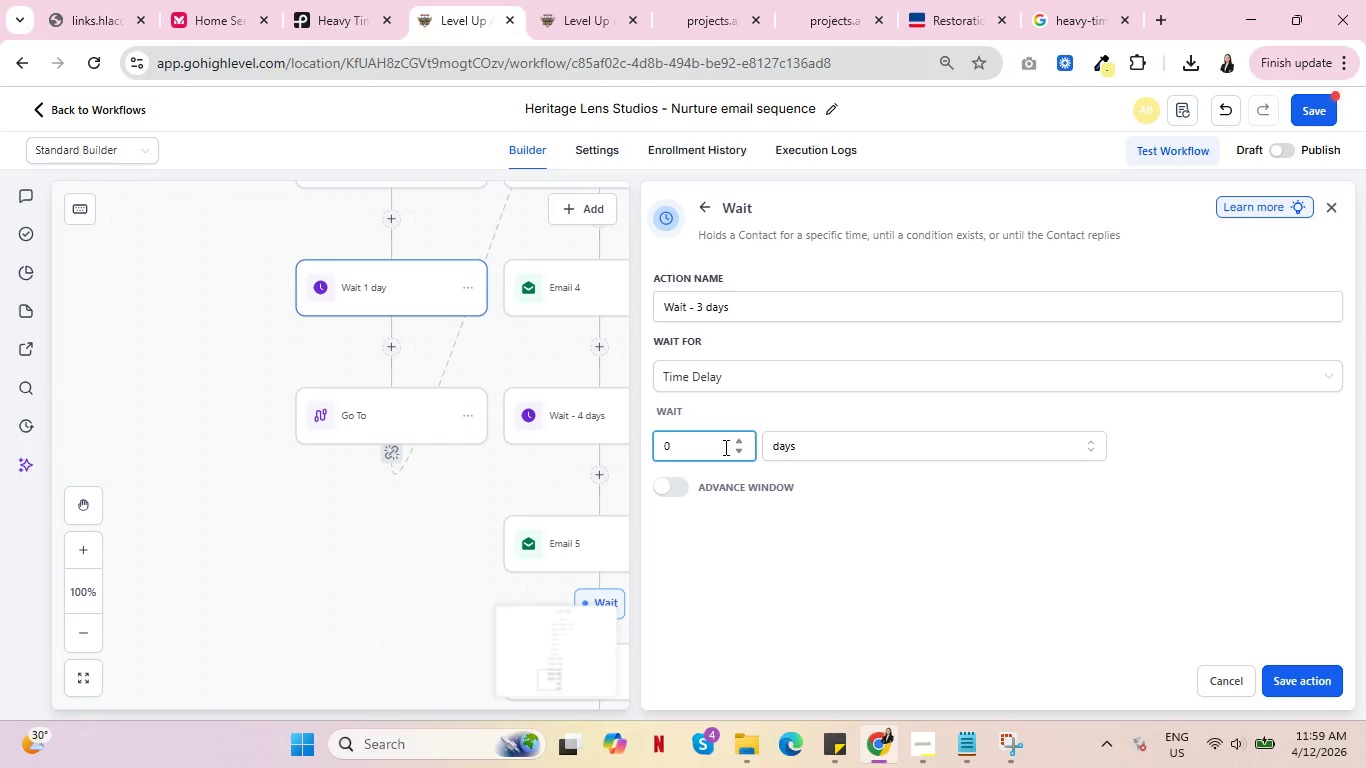 
key(Backspace)
 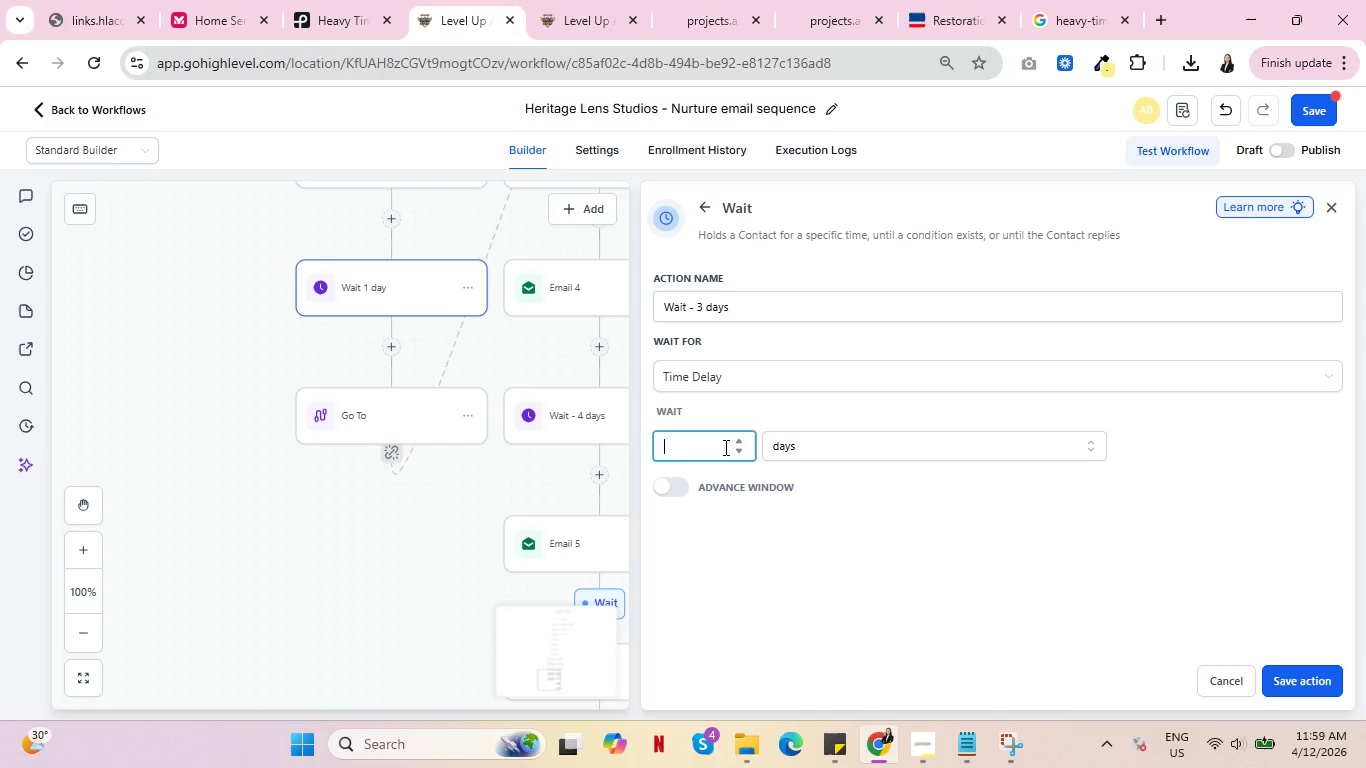 
key(3)
 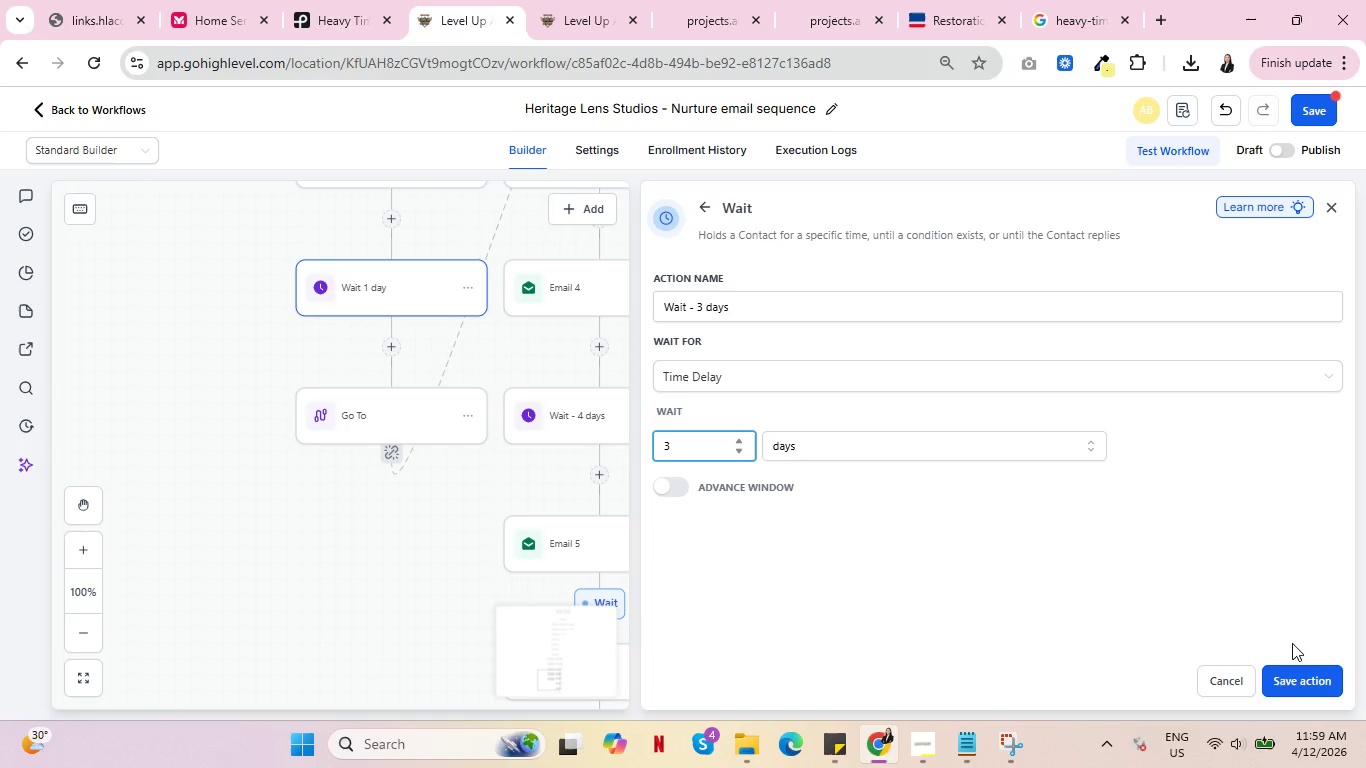 
left_click([1293, 675])
 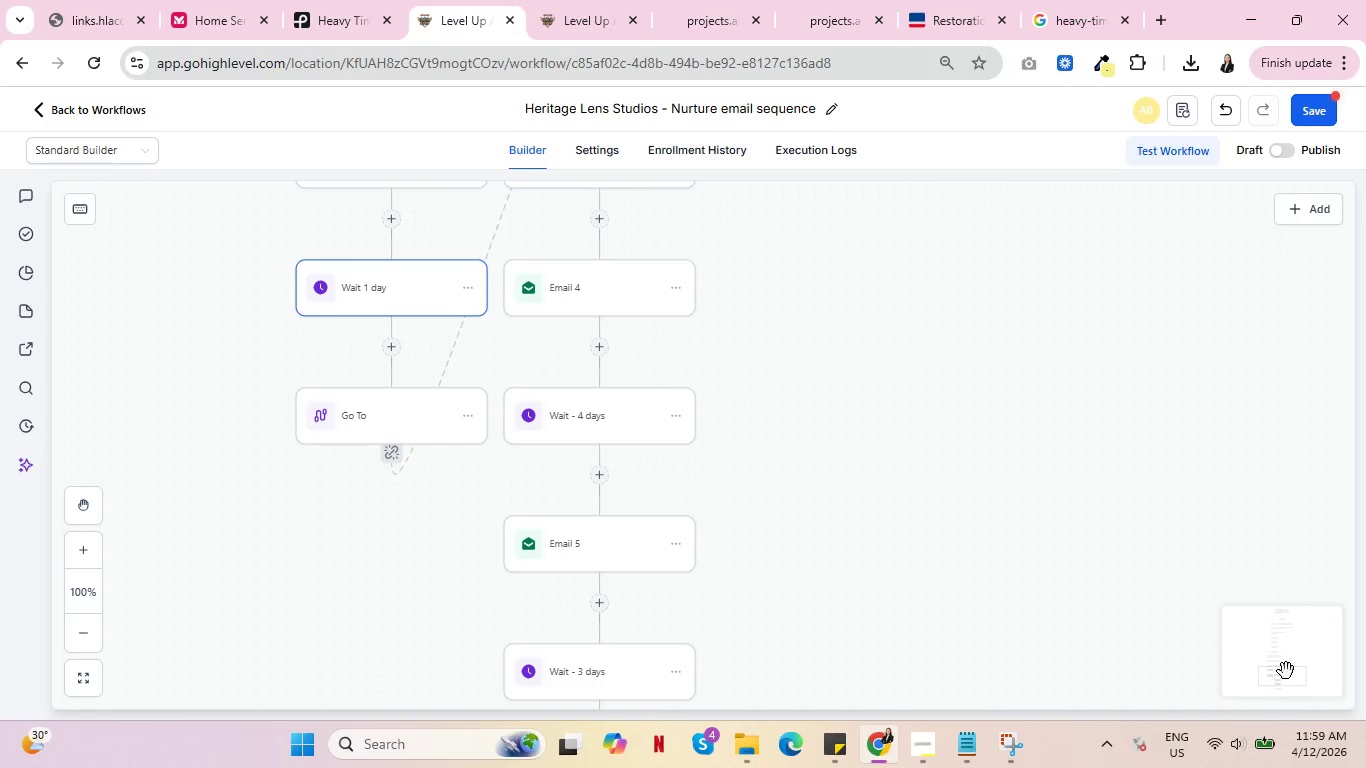 
scroll: coordinate [951, 602], scroll_direction: down, amount: 5.0
 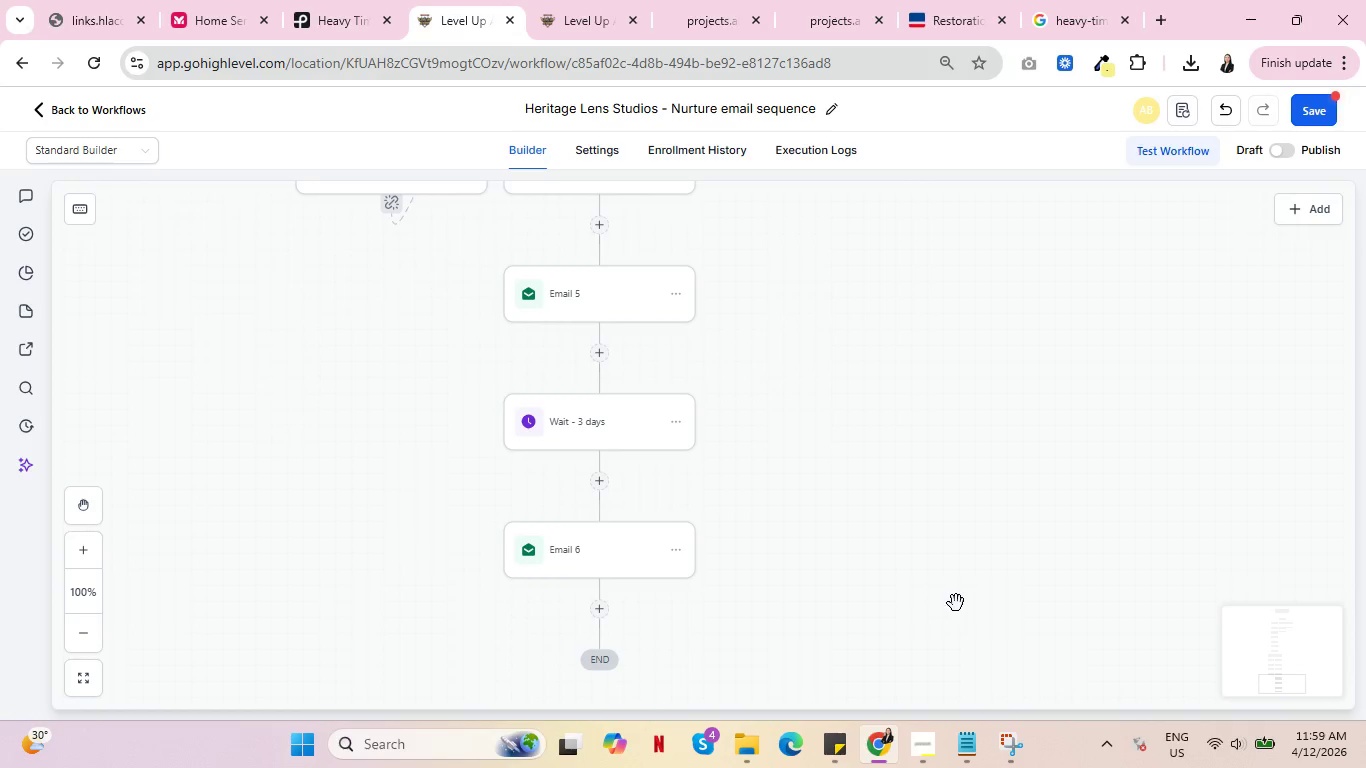 
scroll: coordinate [958, 614], scroll_direction: up, amount: 22.0
 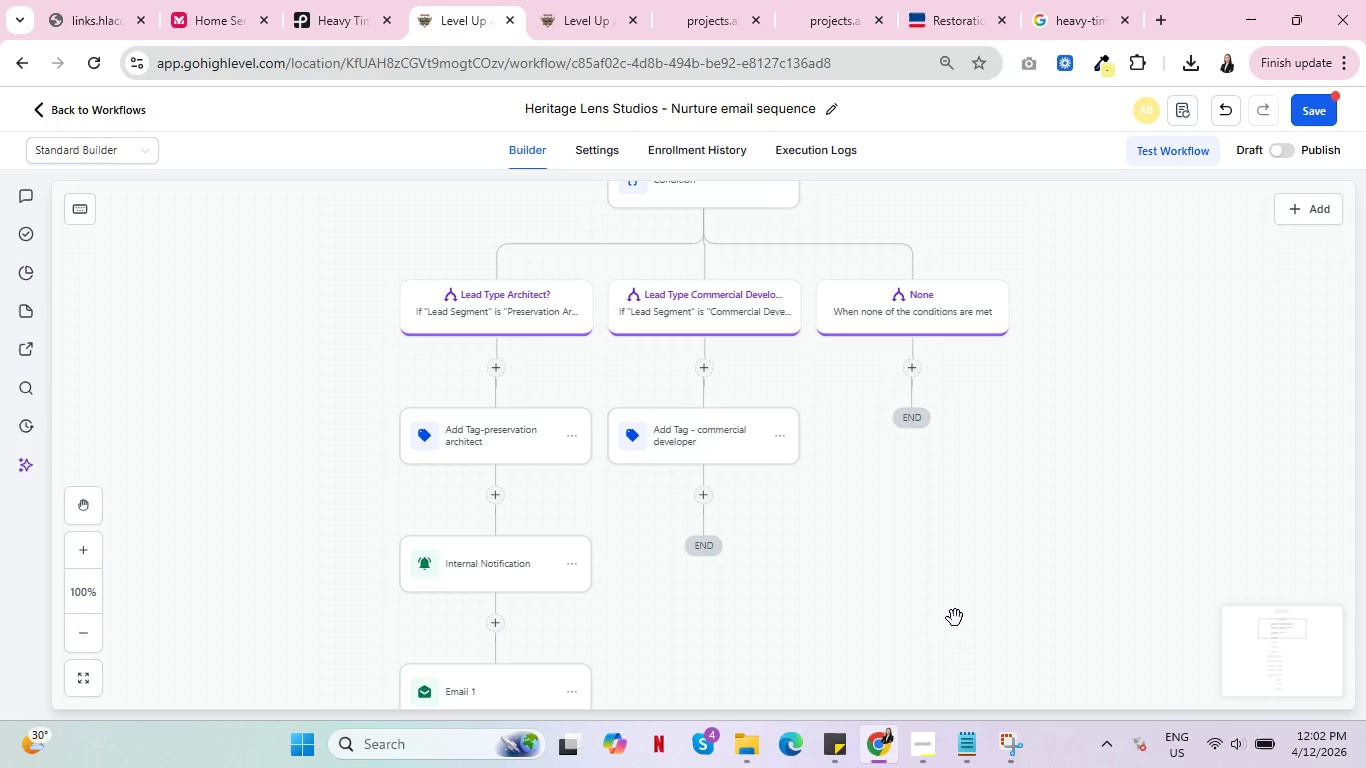 
wait(209.38)
 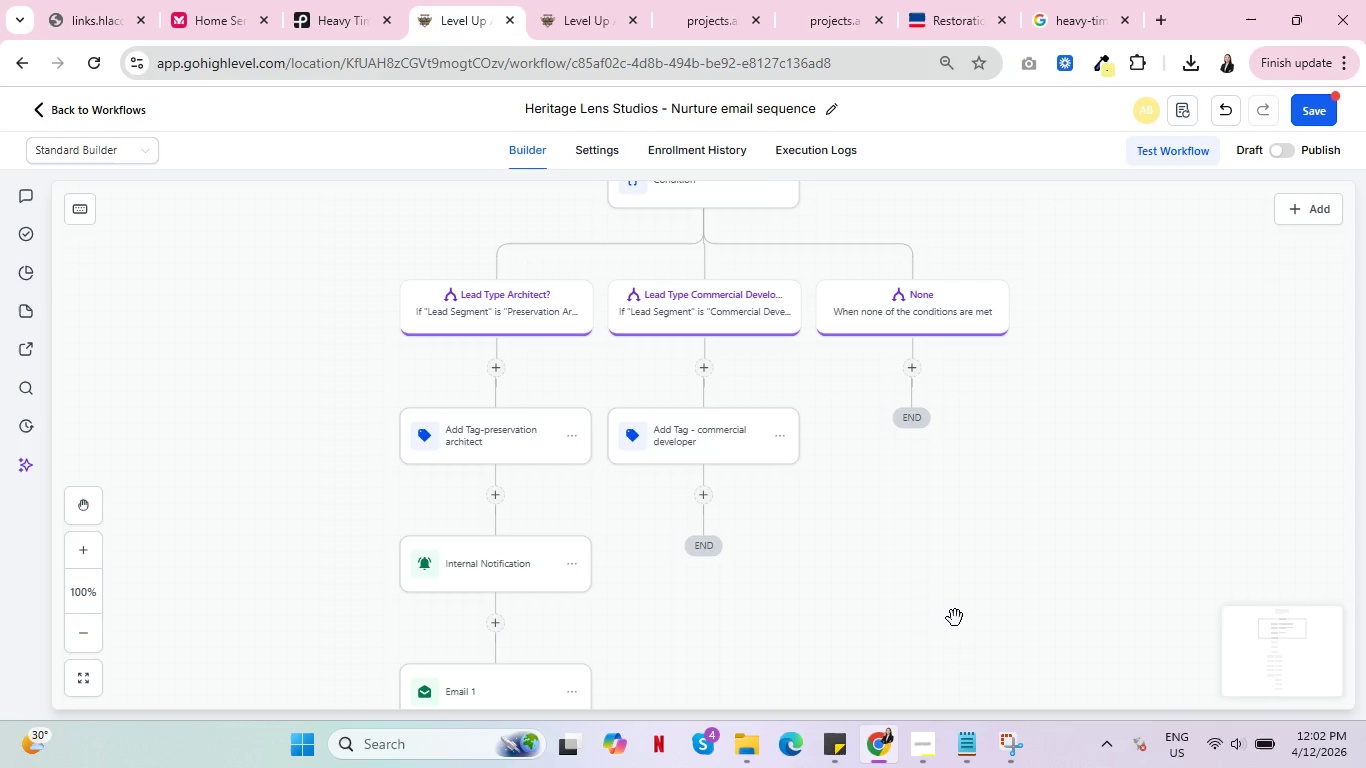 
left_click([715, 0])
 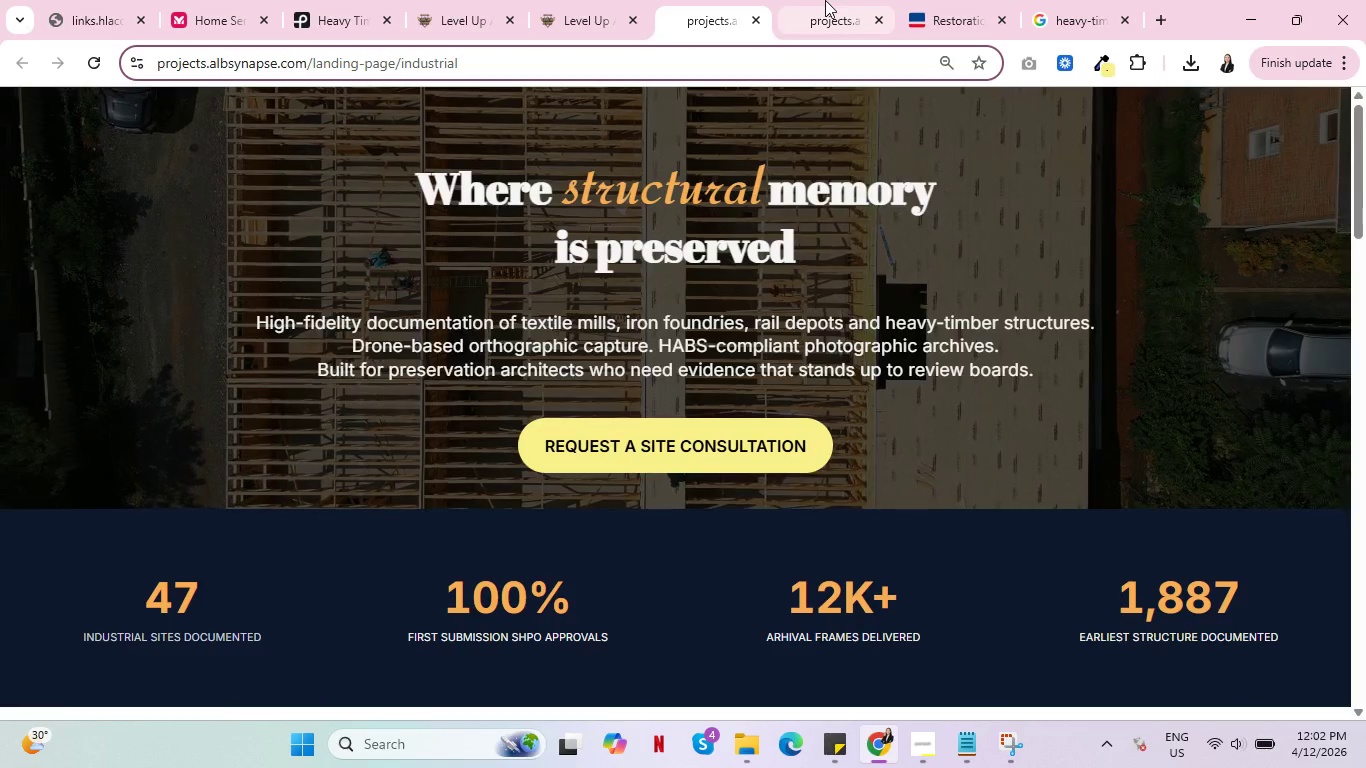 
left_click([825, 0])
 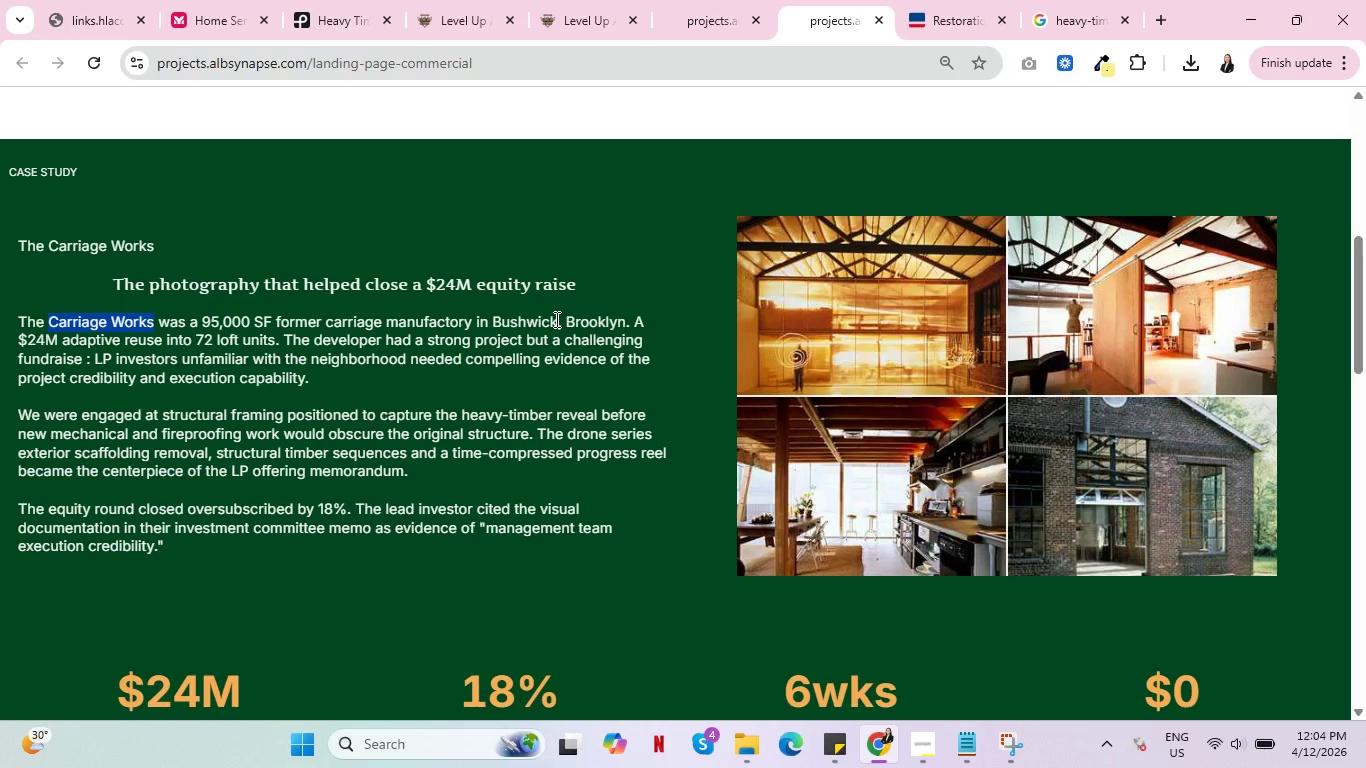 
wait(73.14)
 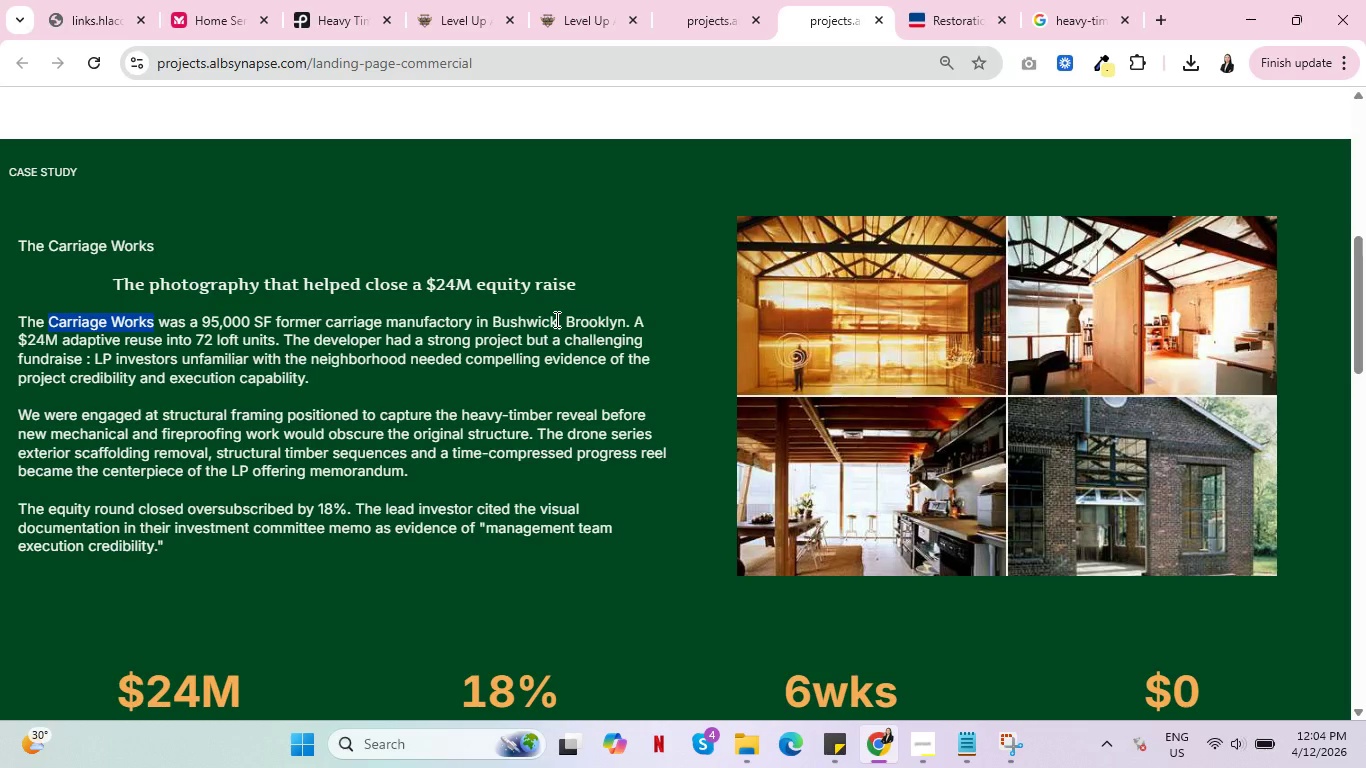 
key(Control+ControlLeft)
 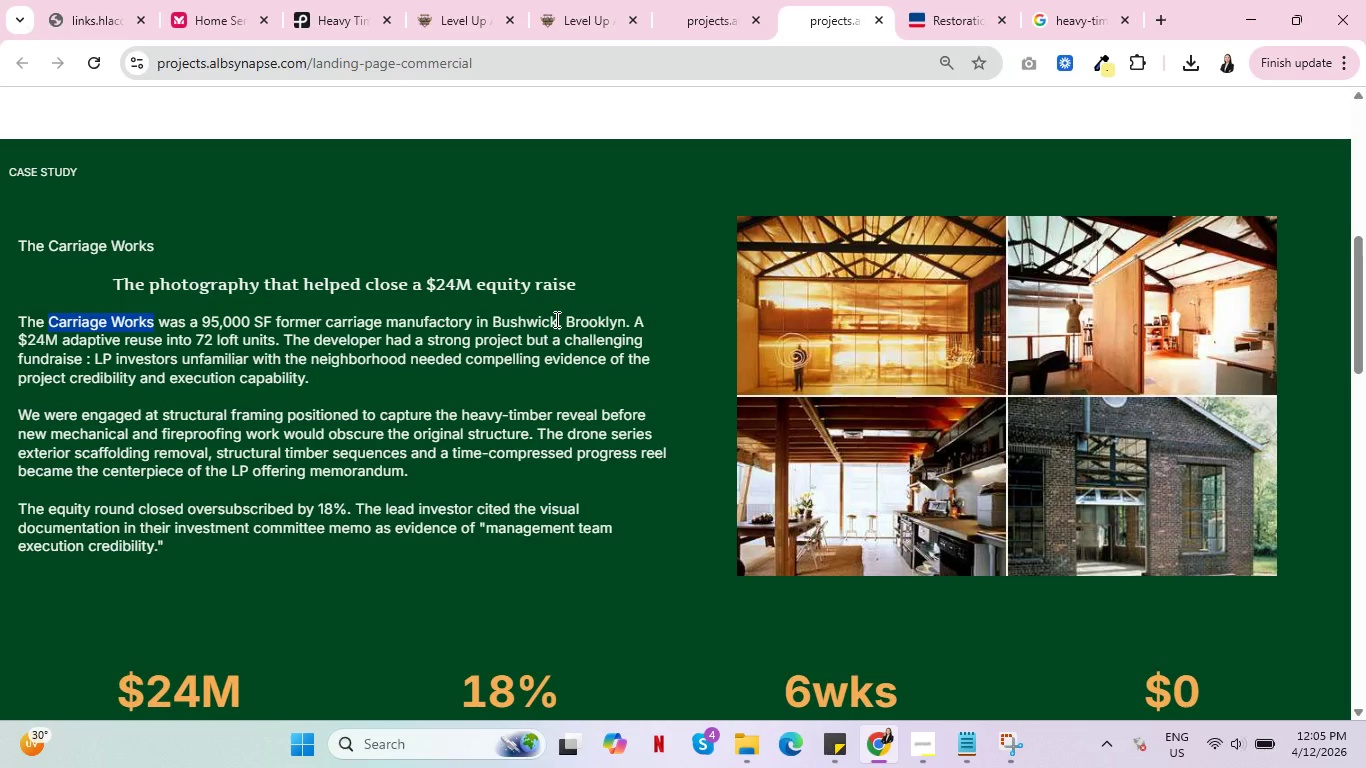 
wait(57.38)
 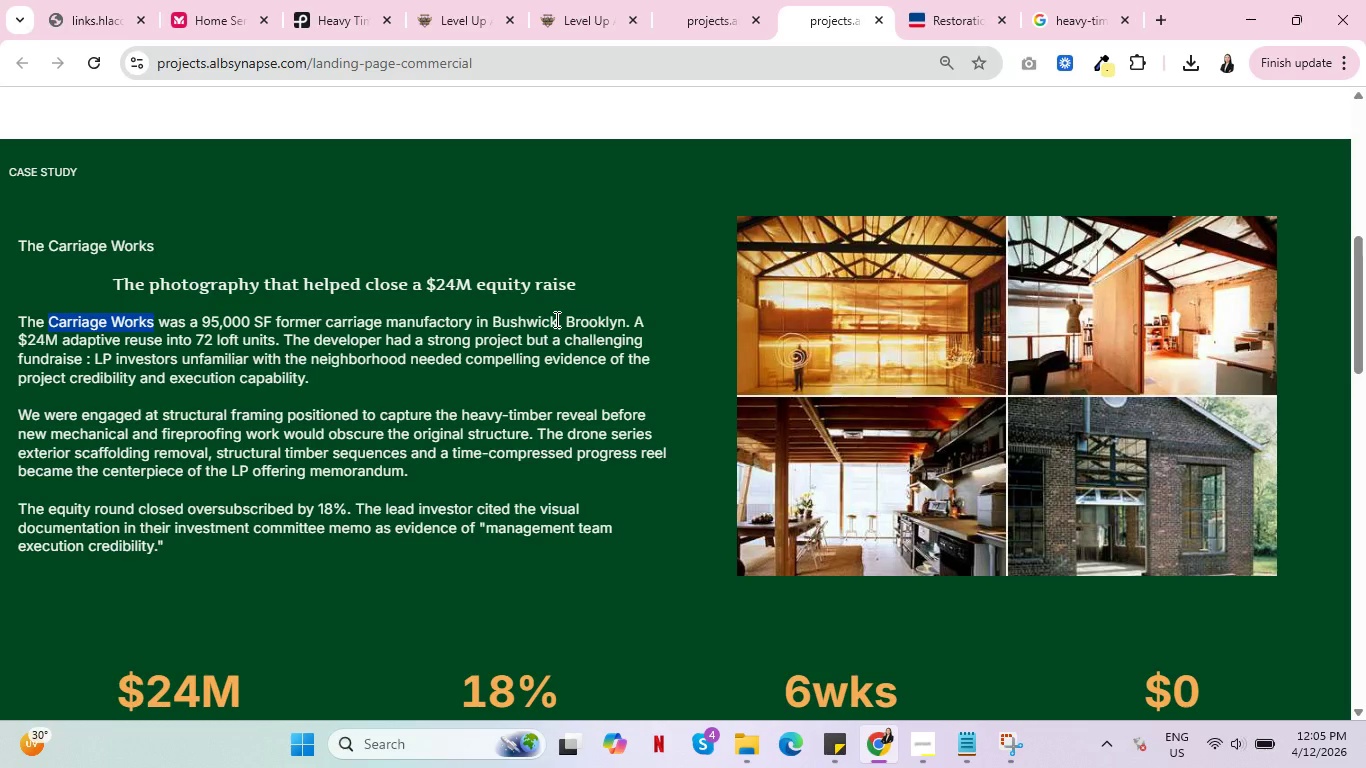 
left_click([458, 0])
 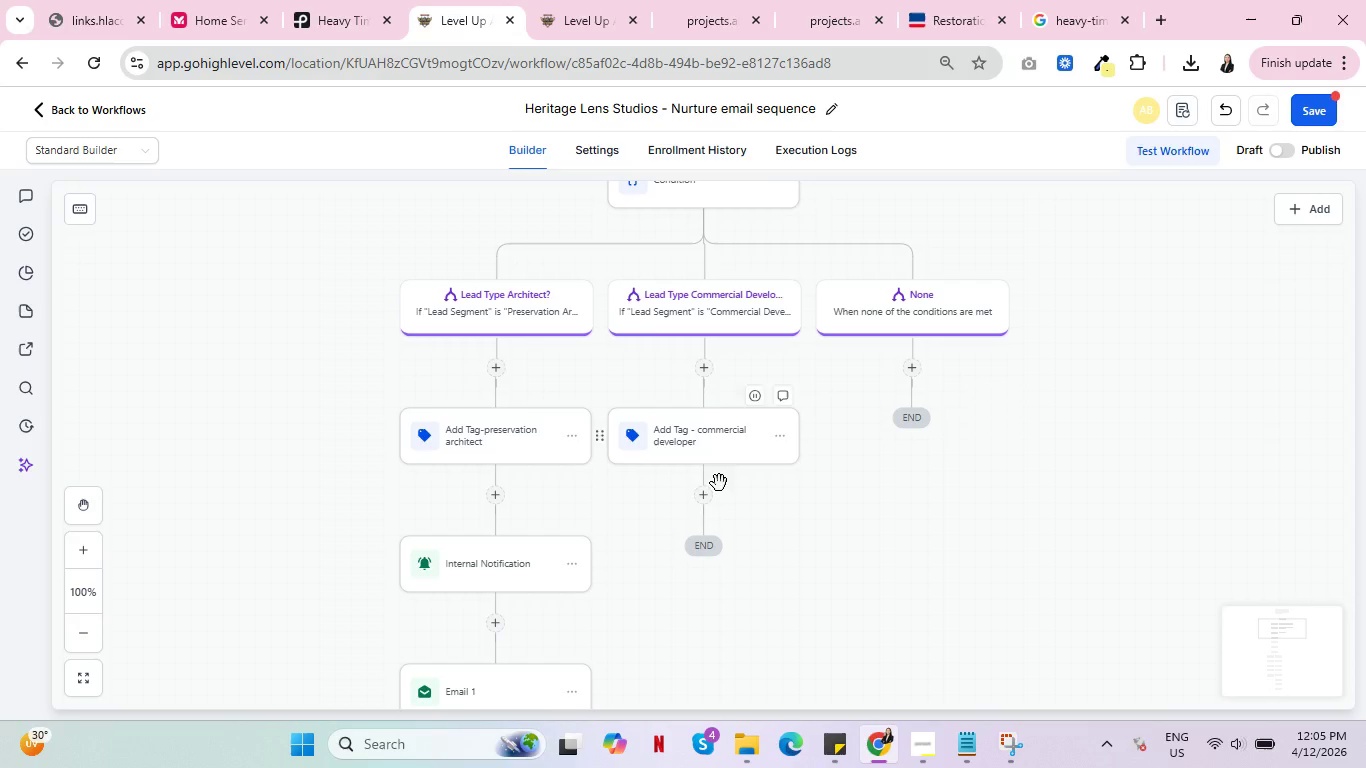 
left_click([702, 494])
 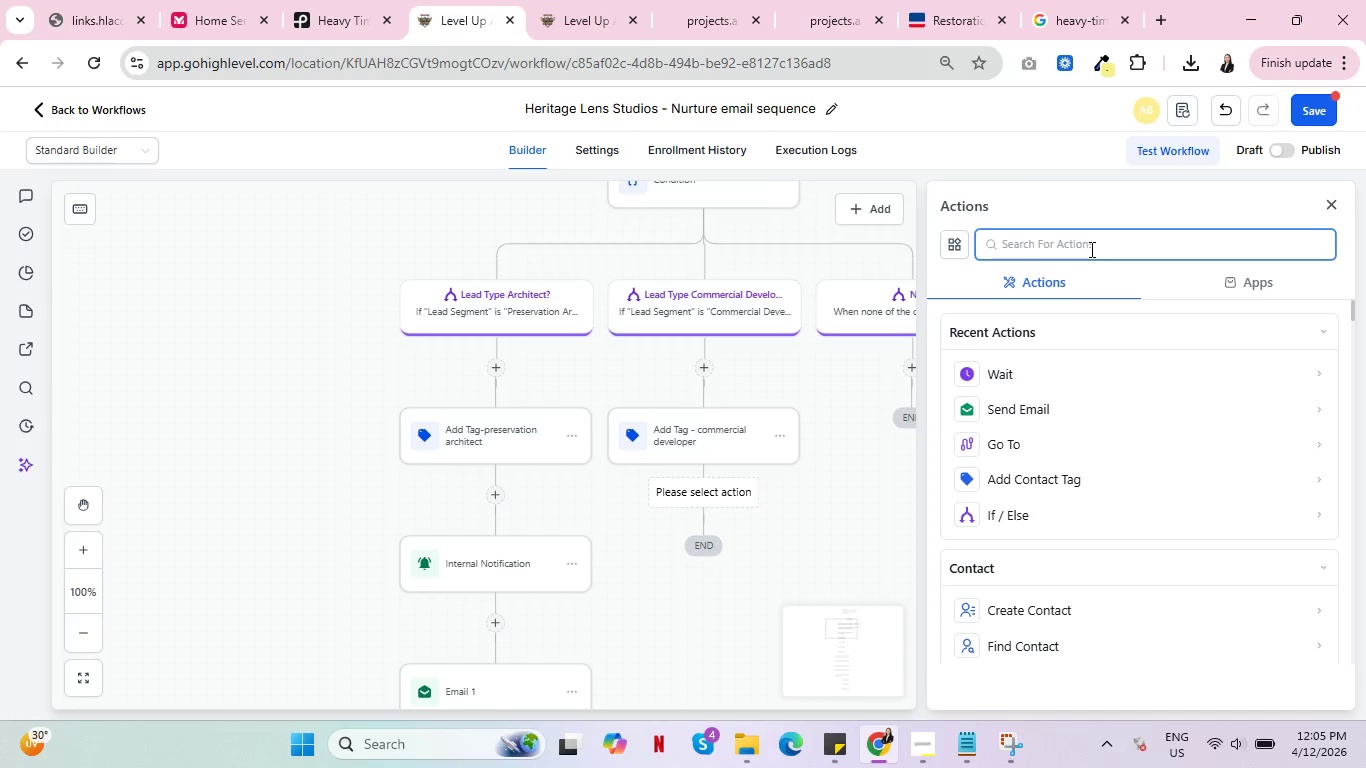 
type(goa)
 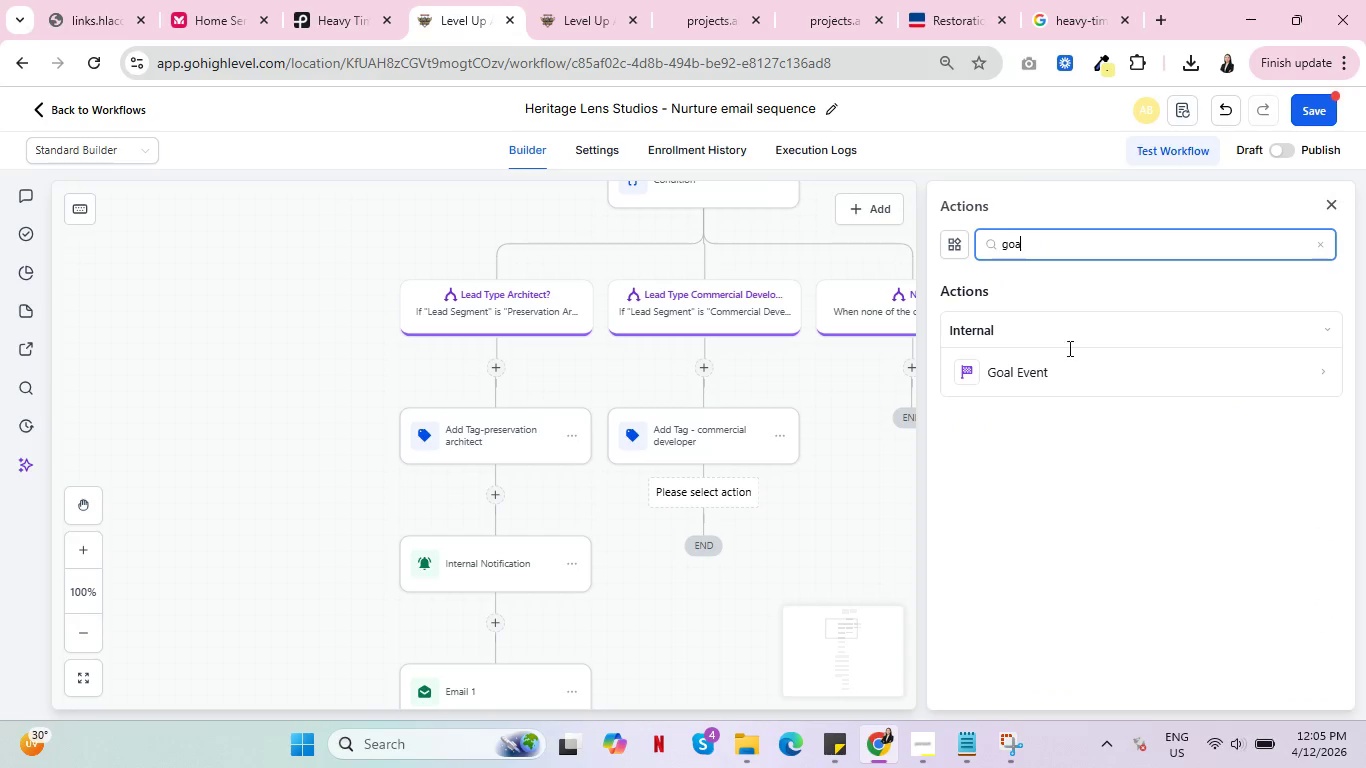 
left_click([1015, 367])
 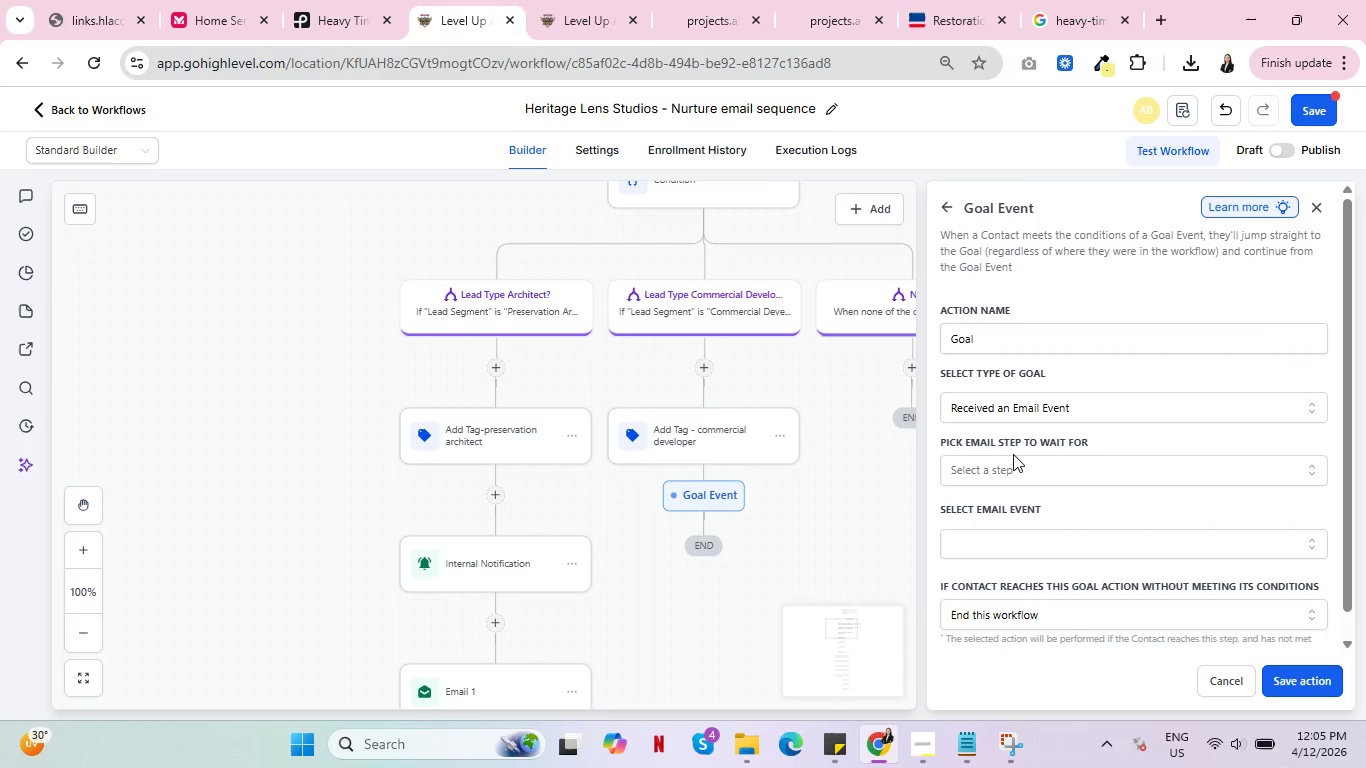 
left_click([1136, 400])
 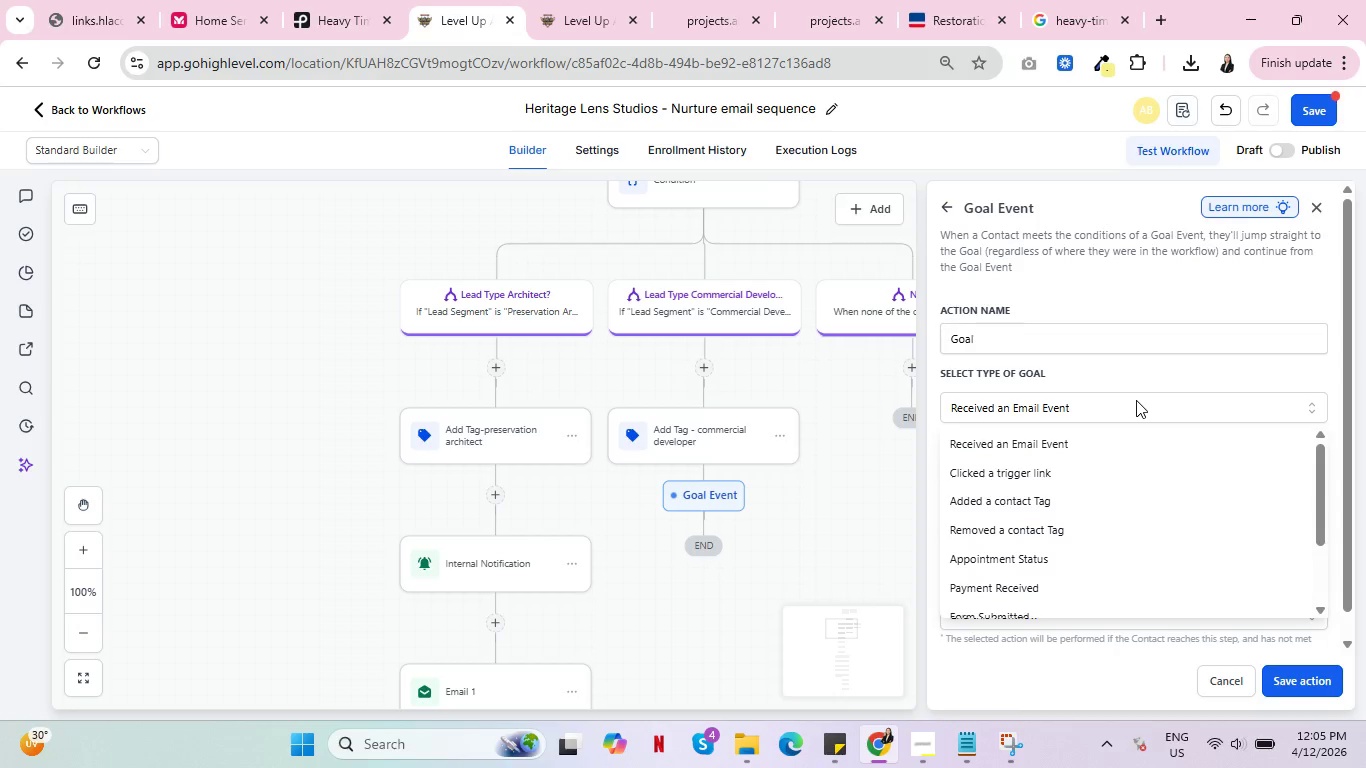 
wait(26.05)
 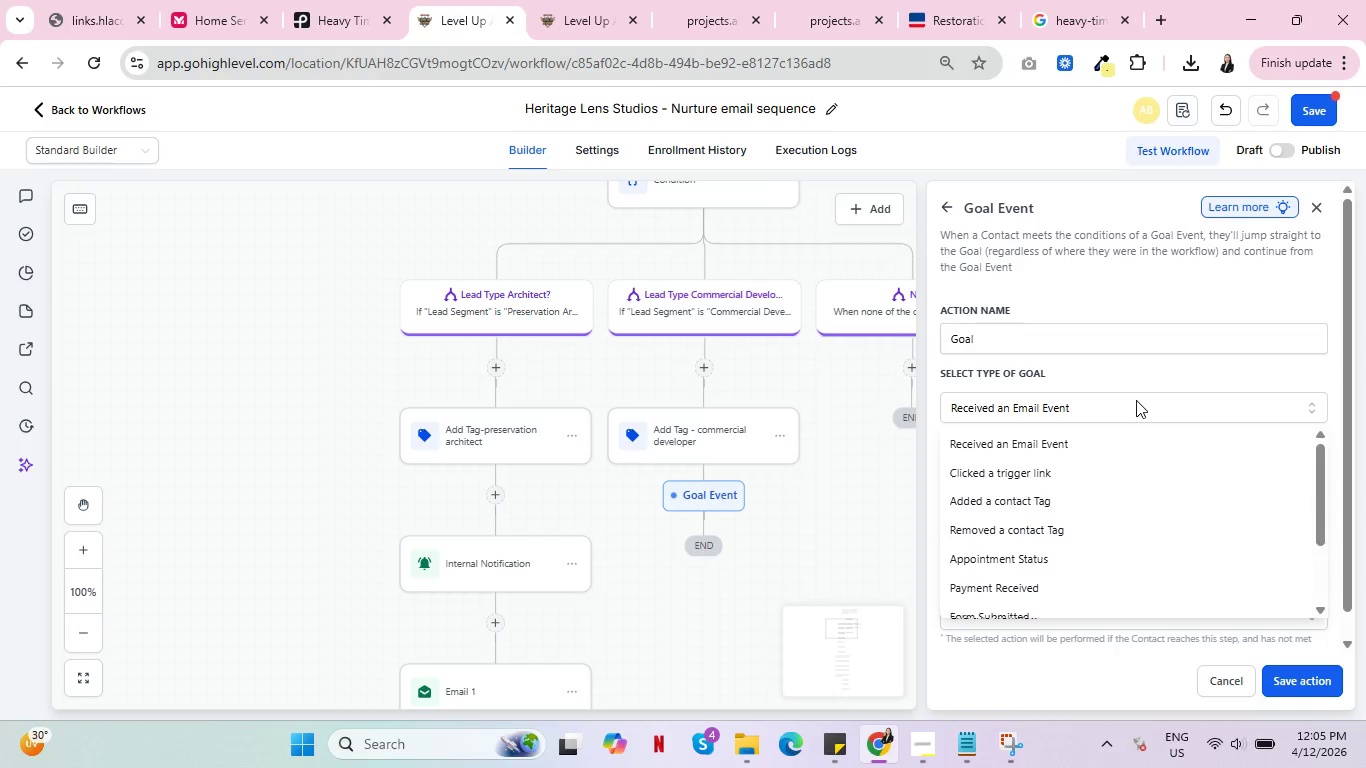 
scroll: coordinate [1099, 482], scroll_direction: down, amount: 4.0
 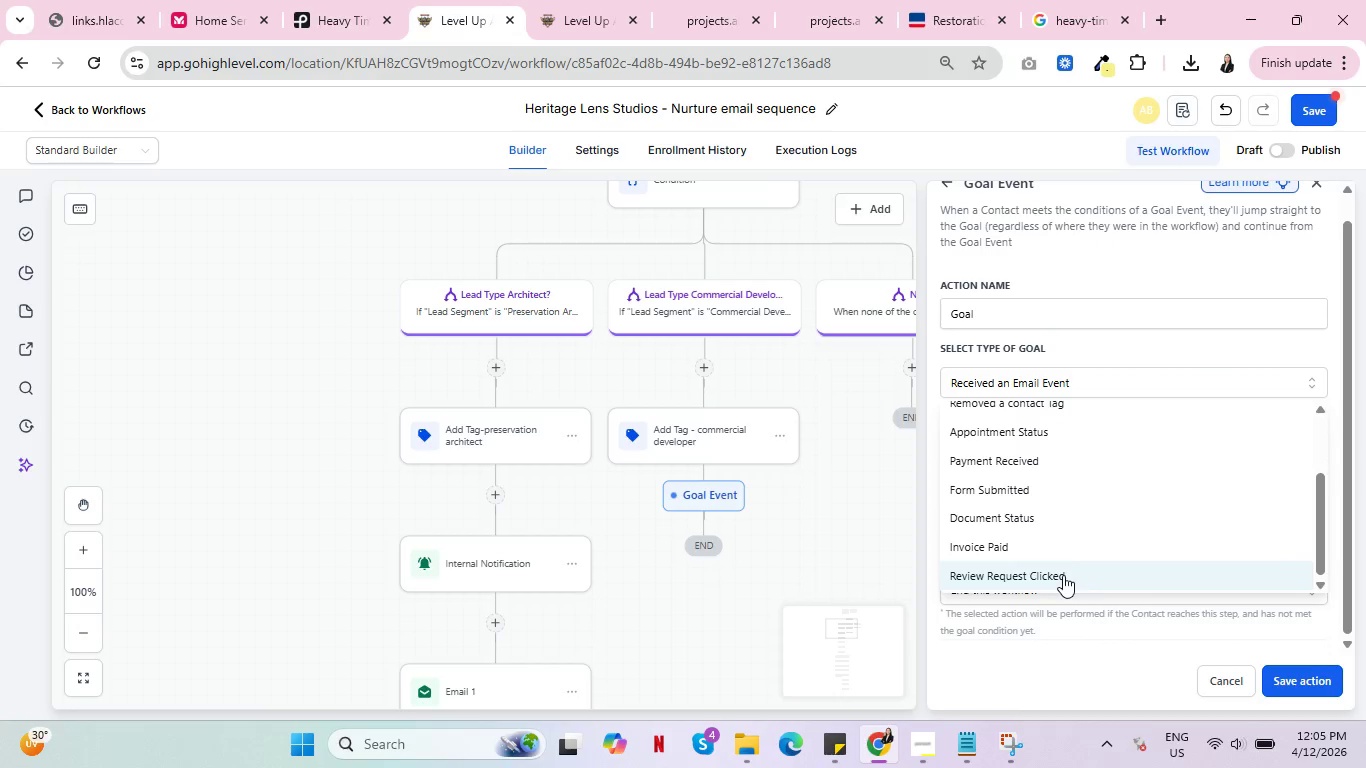 
scroll: coordinate [1082, 534], scroll_direction: up, amount: 3.0
 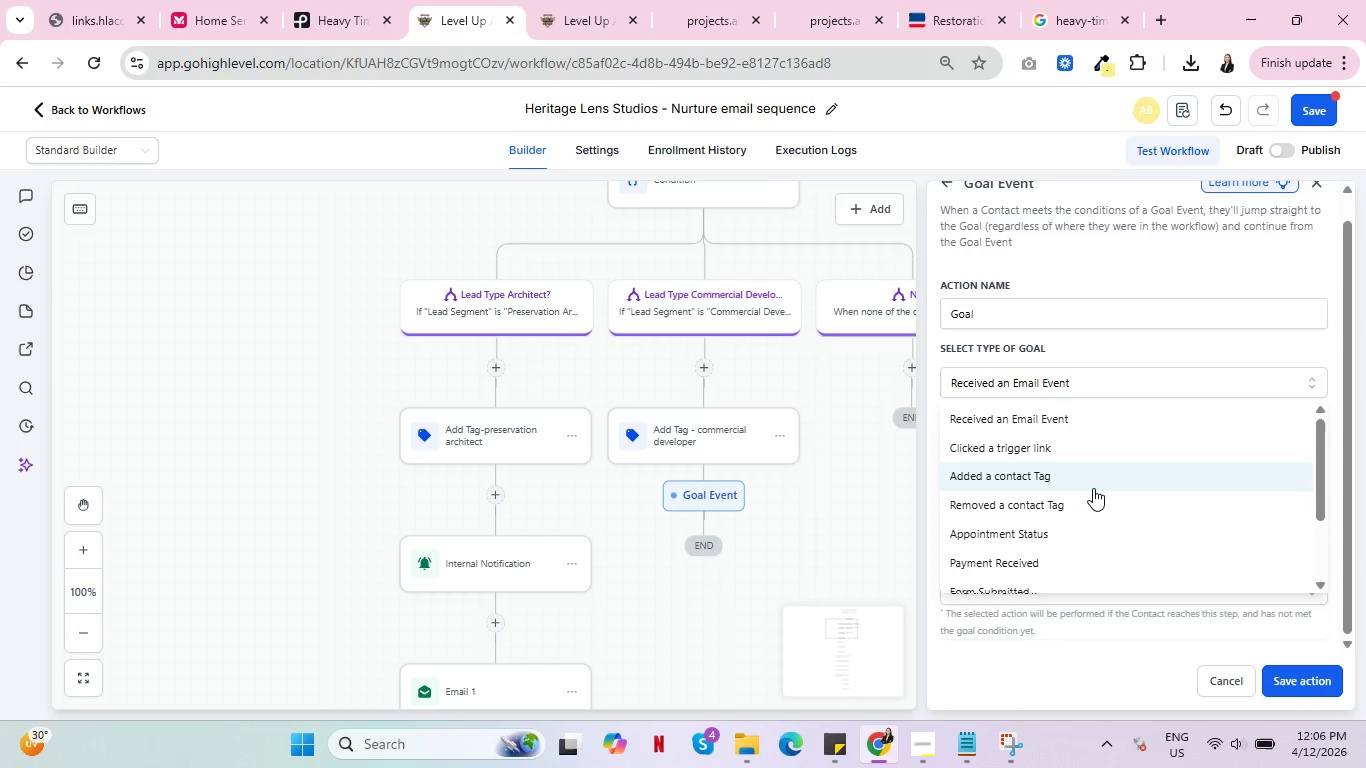 
wait(29.71)
 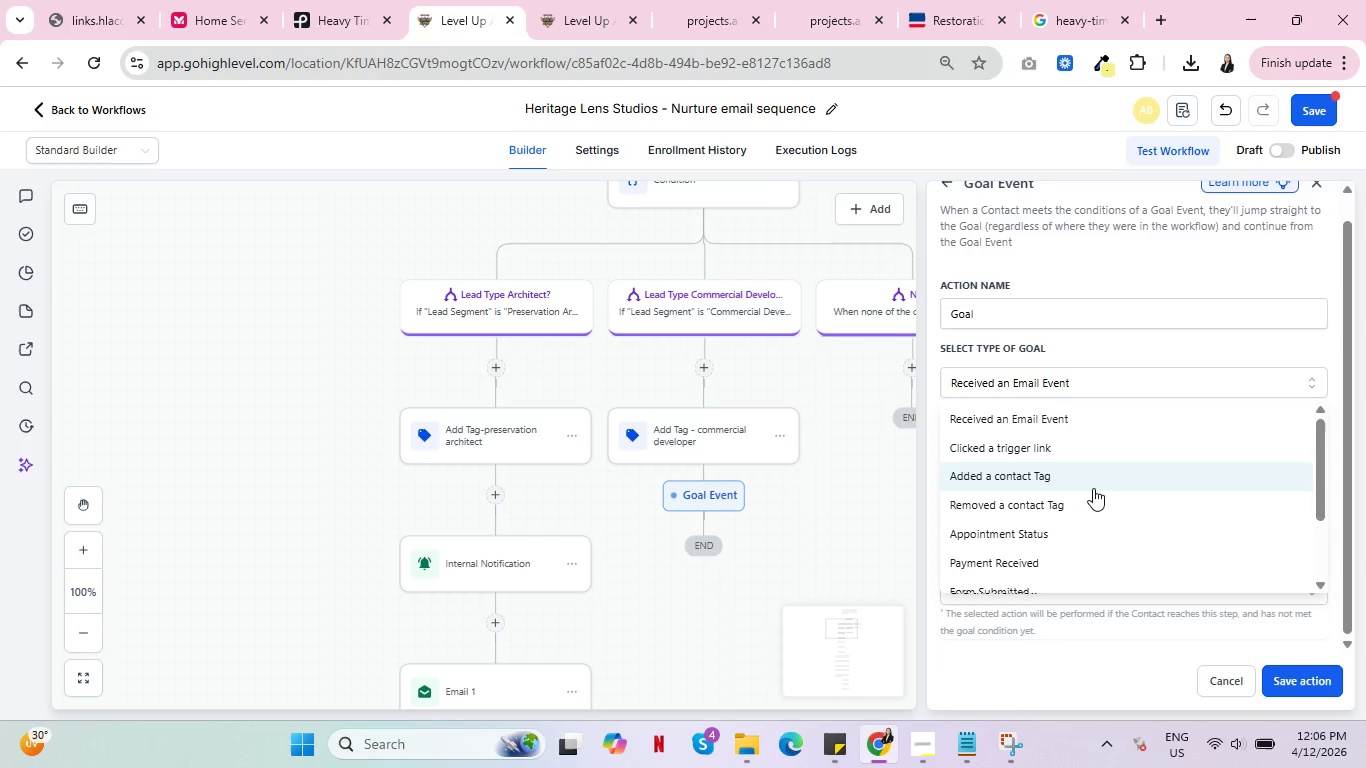 
left_click([805, 520])
 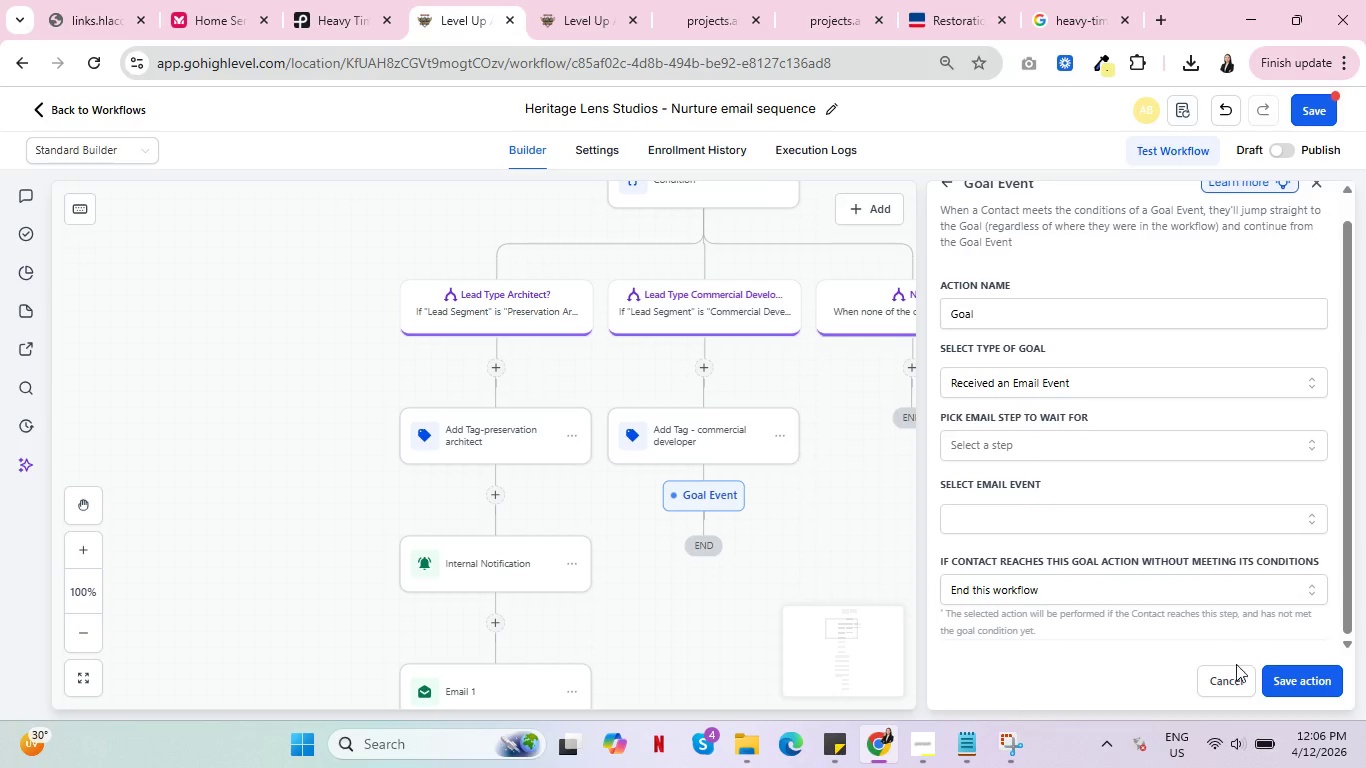 
left_click([1225, 679])
 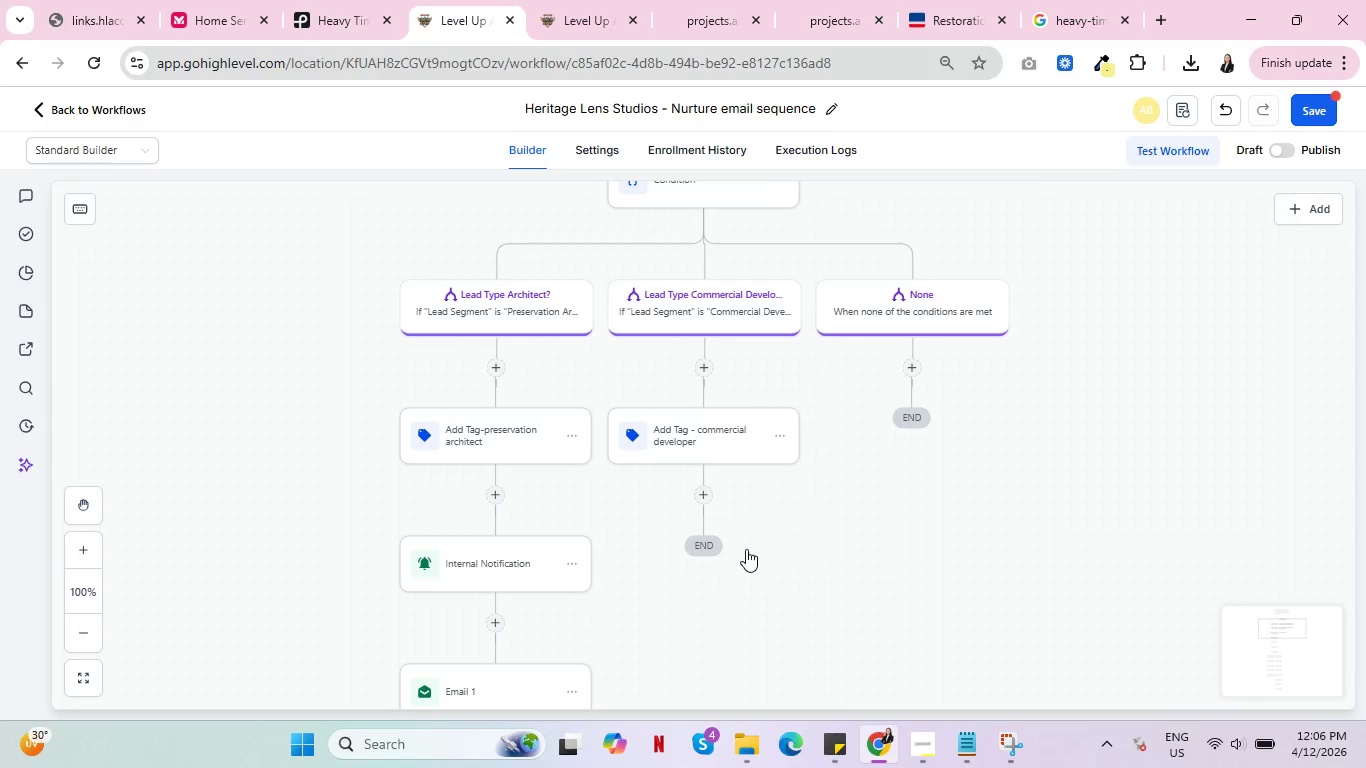 
scroll: coordinate [731, 552], scroll_direction: down, amount: 9.0
 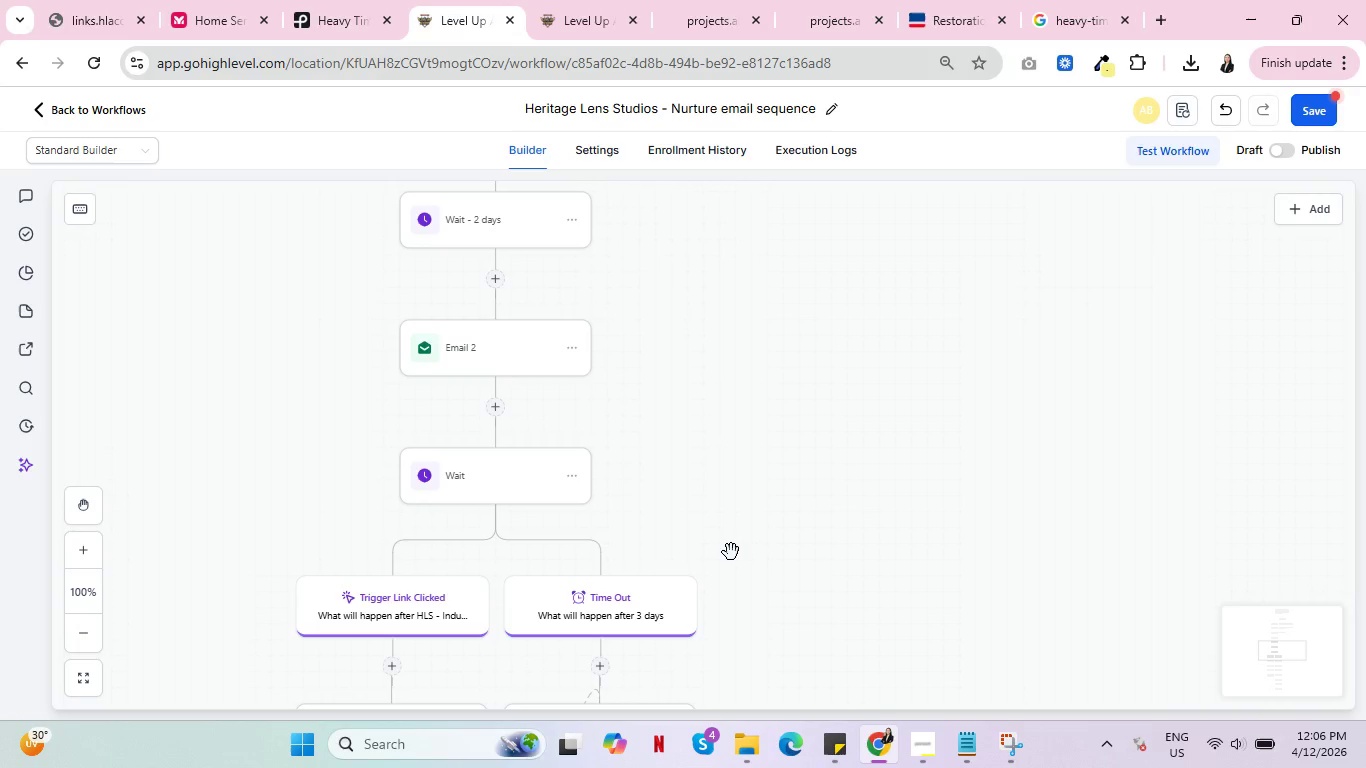 
scroll: coordinate [796, 554], scroll_direction: up, amount: 9.0
 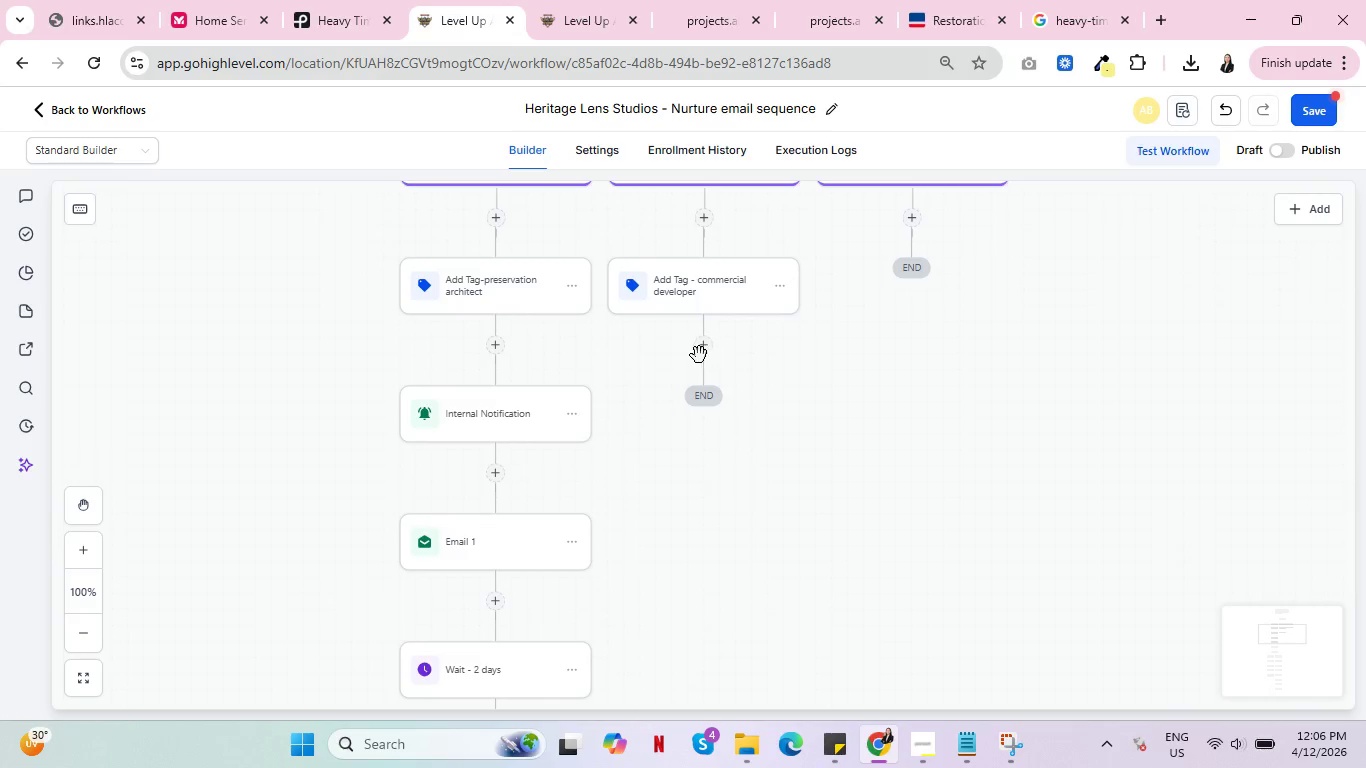 
left_click([699, 351])
 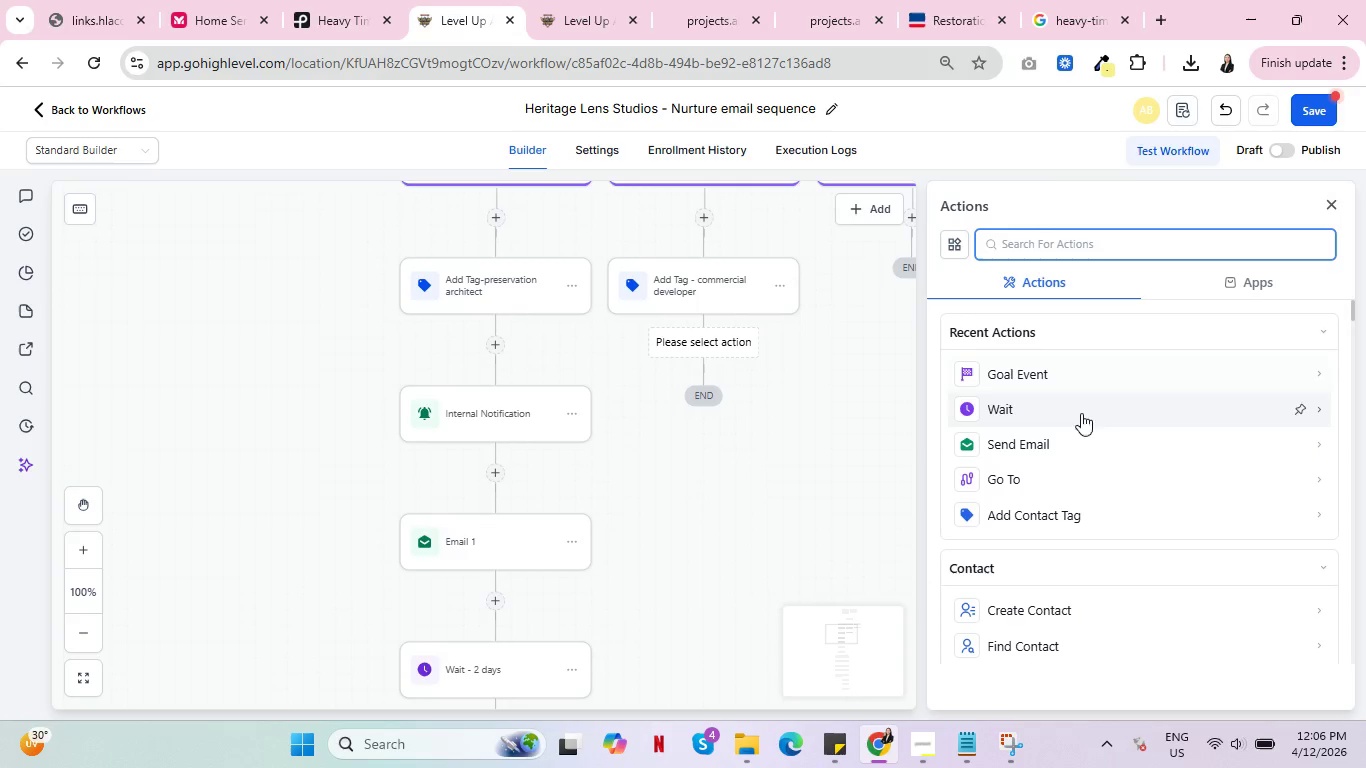 
scroll: coordinate [1072, 452], scroll_direction: down, amount: 1.0
 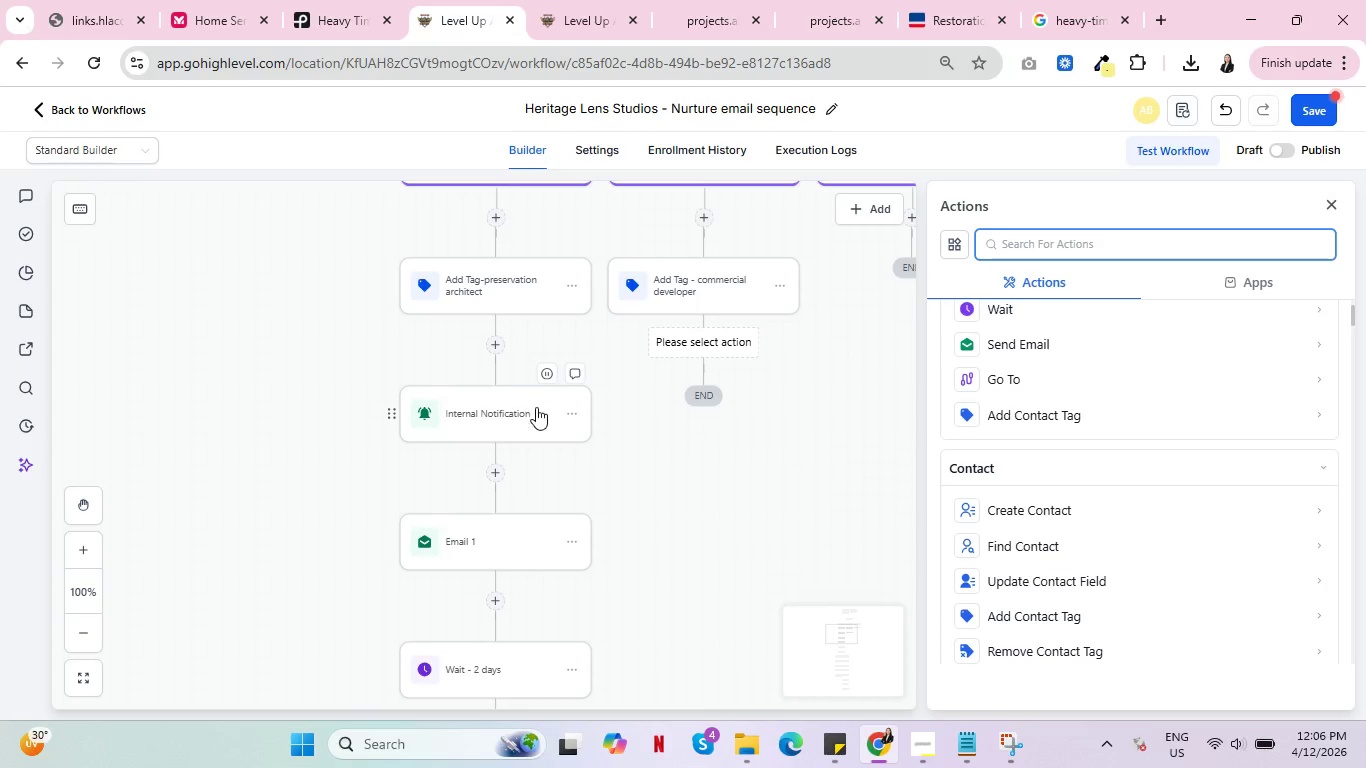 
left_click([568, 410])
 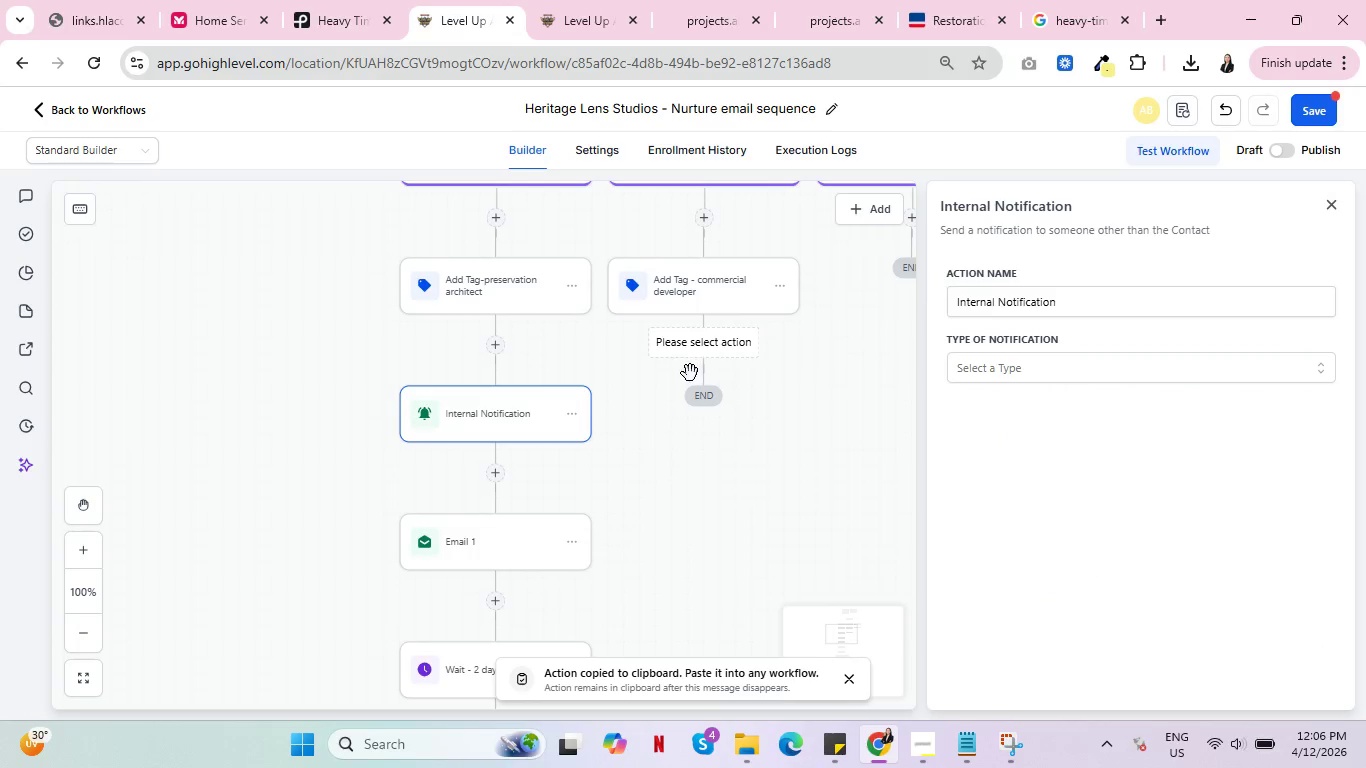 
wait(5.14)
 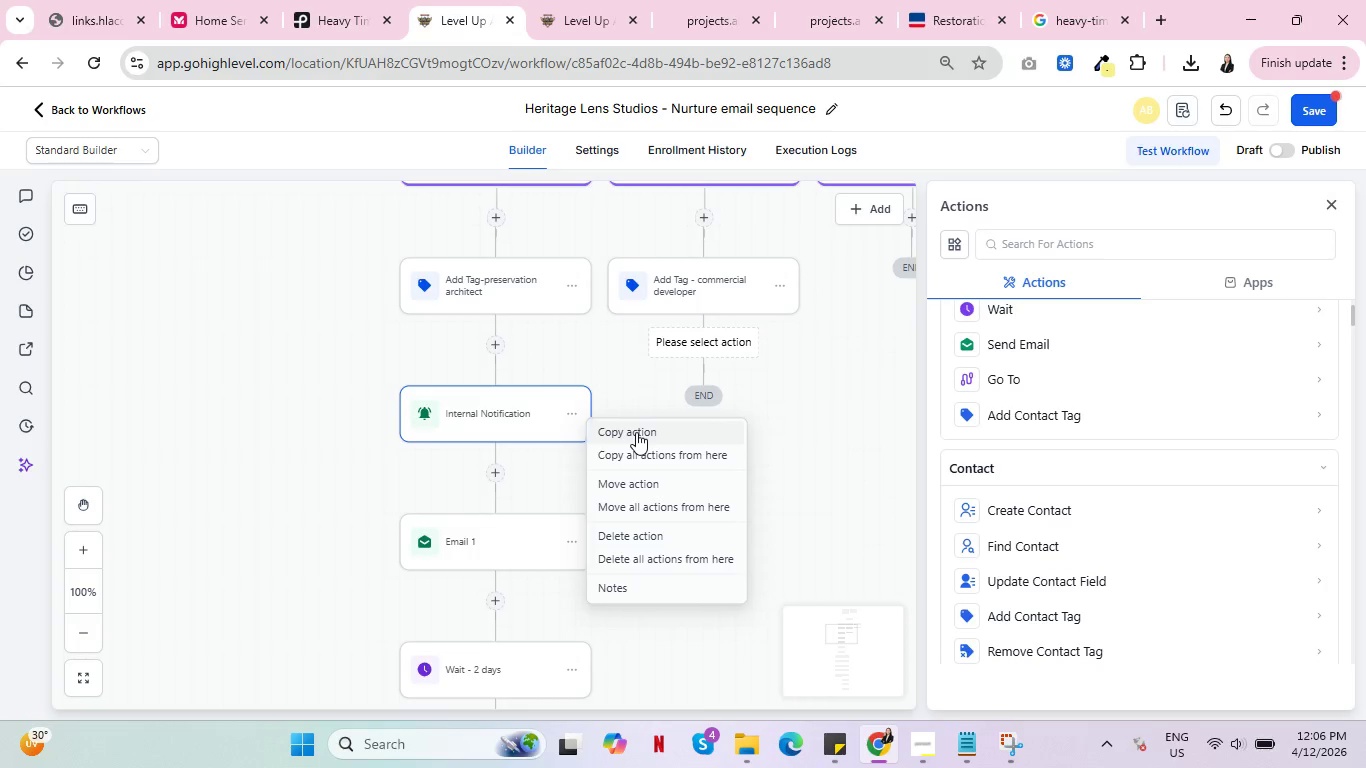 
left_click([1329, 207])
 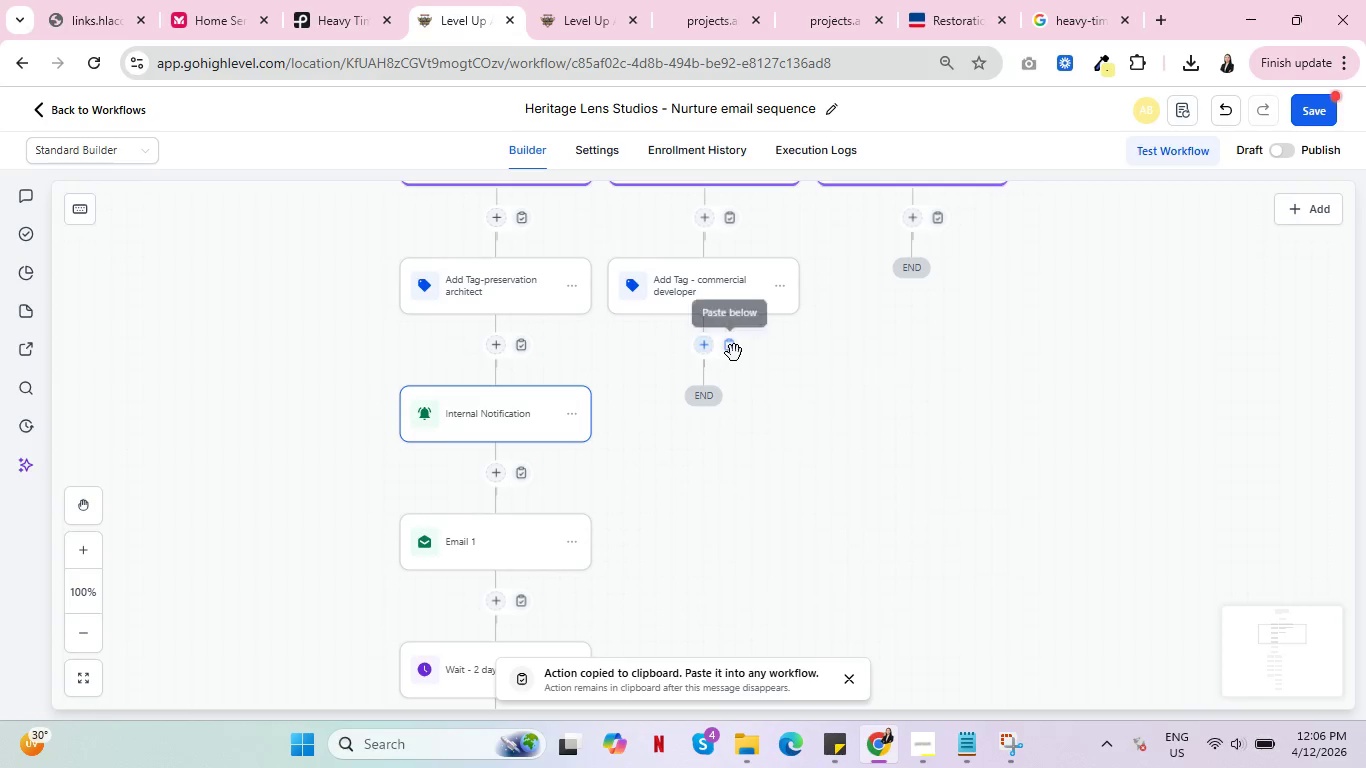 
left_click([733, 351])
 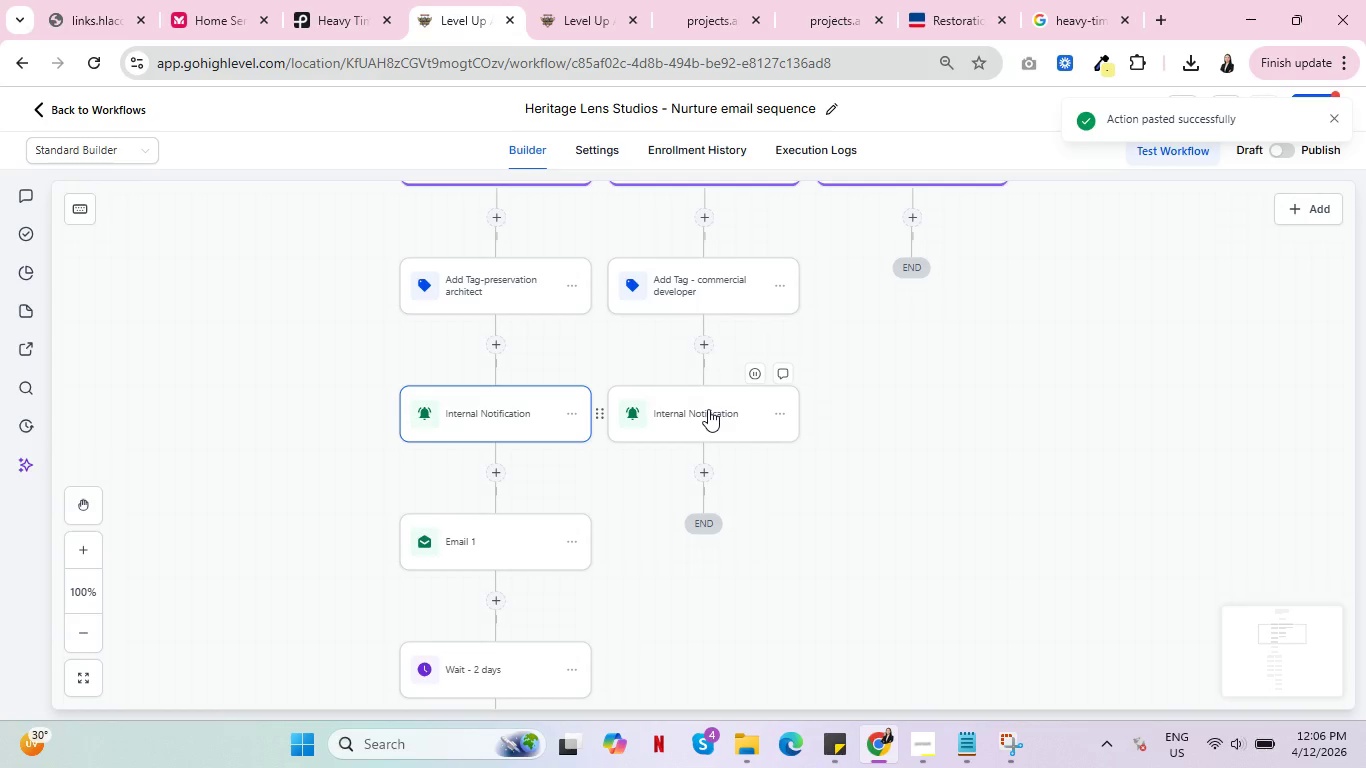 
left_click([708, 409])
 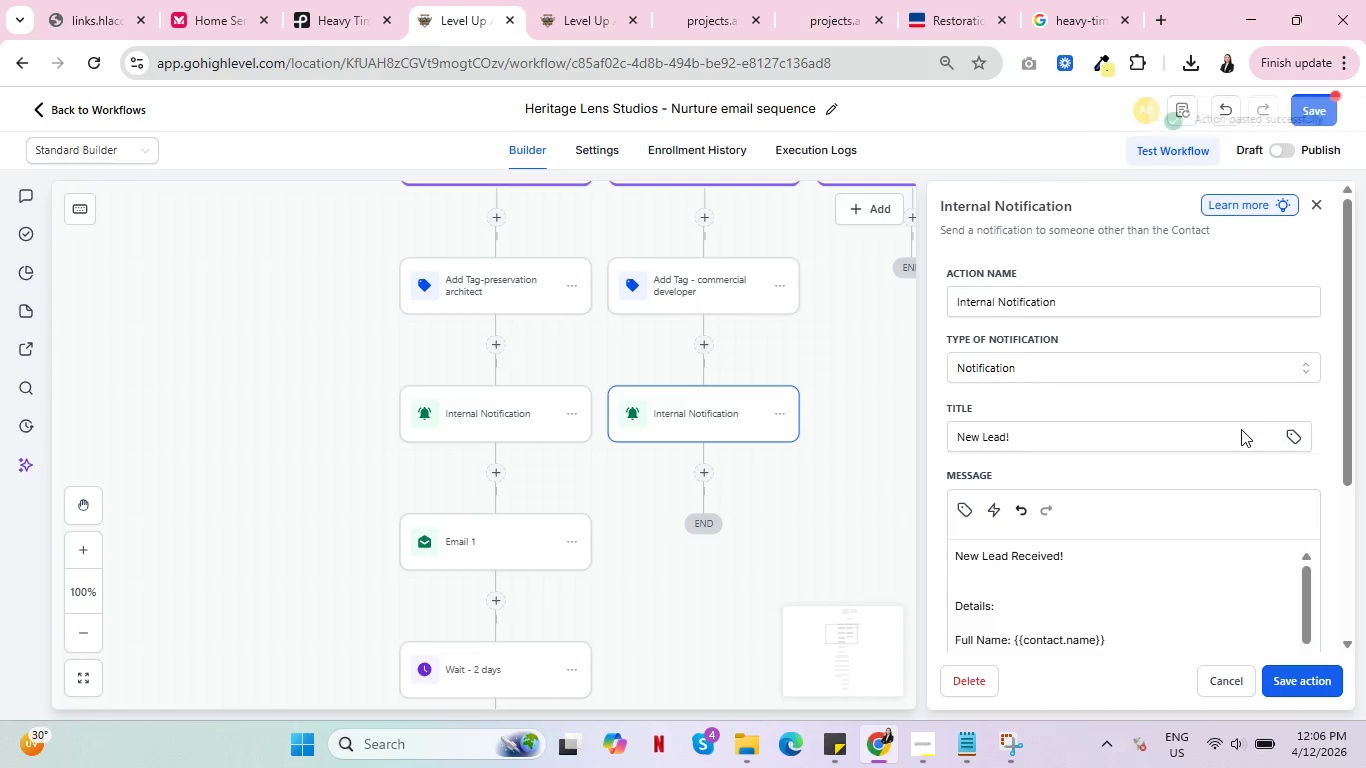 
scroll: coordinate [1133, 520], scroll_direction: down, amount: 3.0
 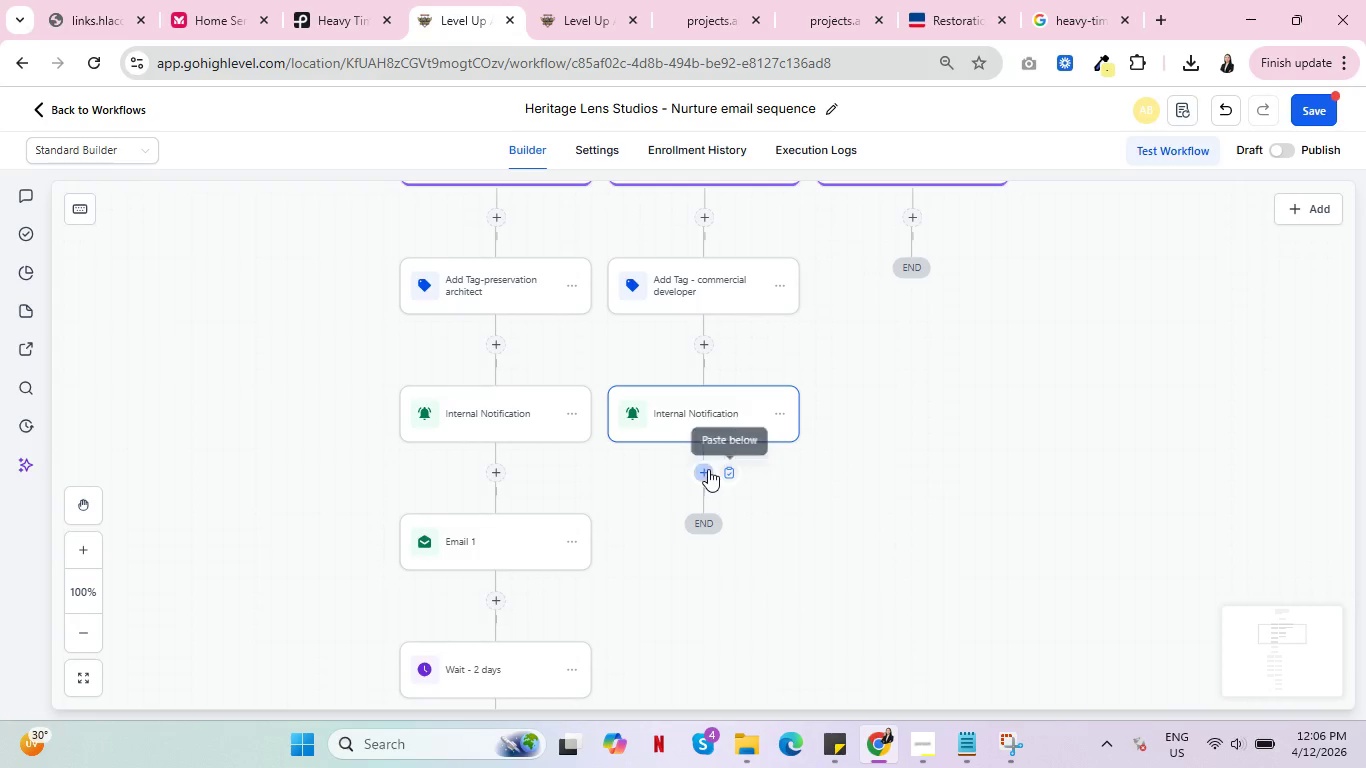 
left_click([704, 470])
 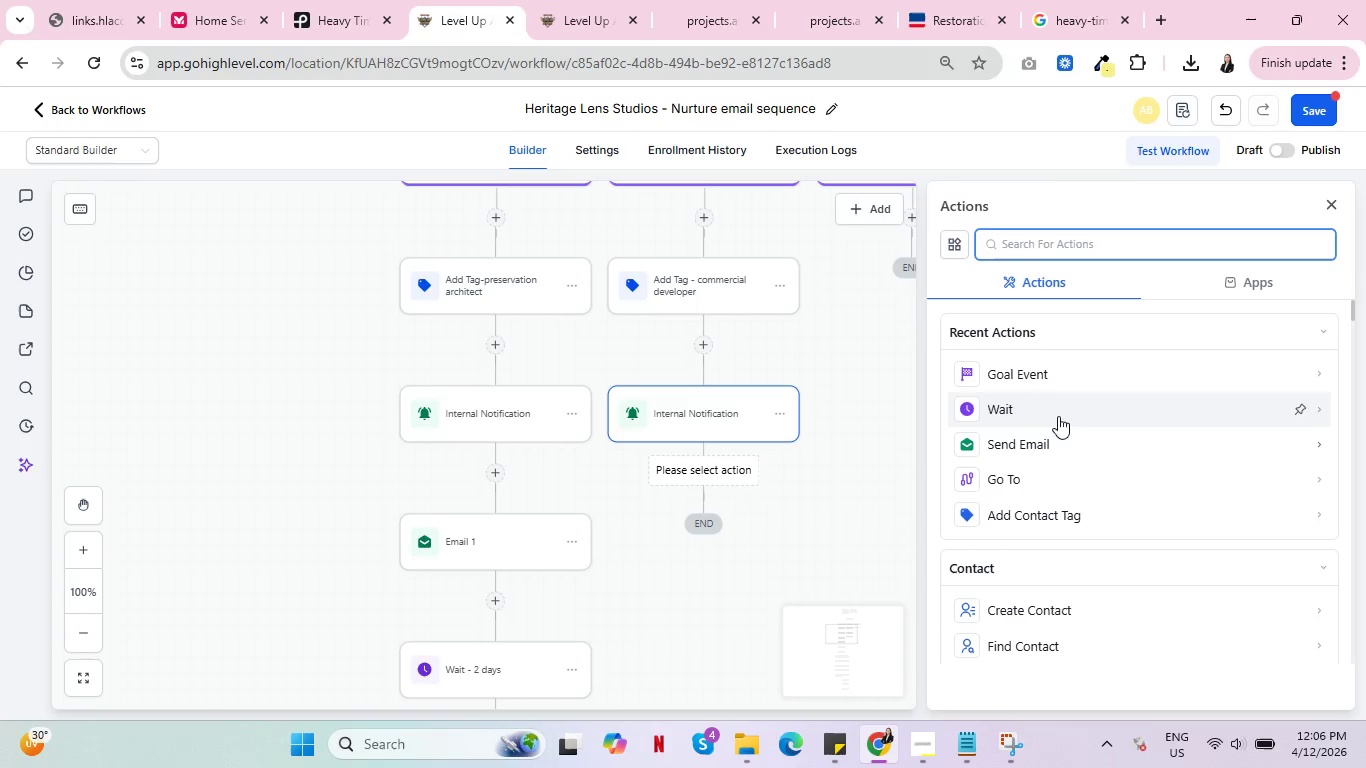 
left_click([1059, 435])
 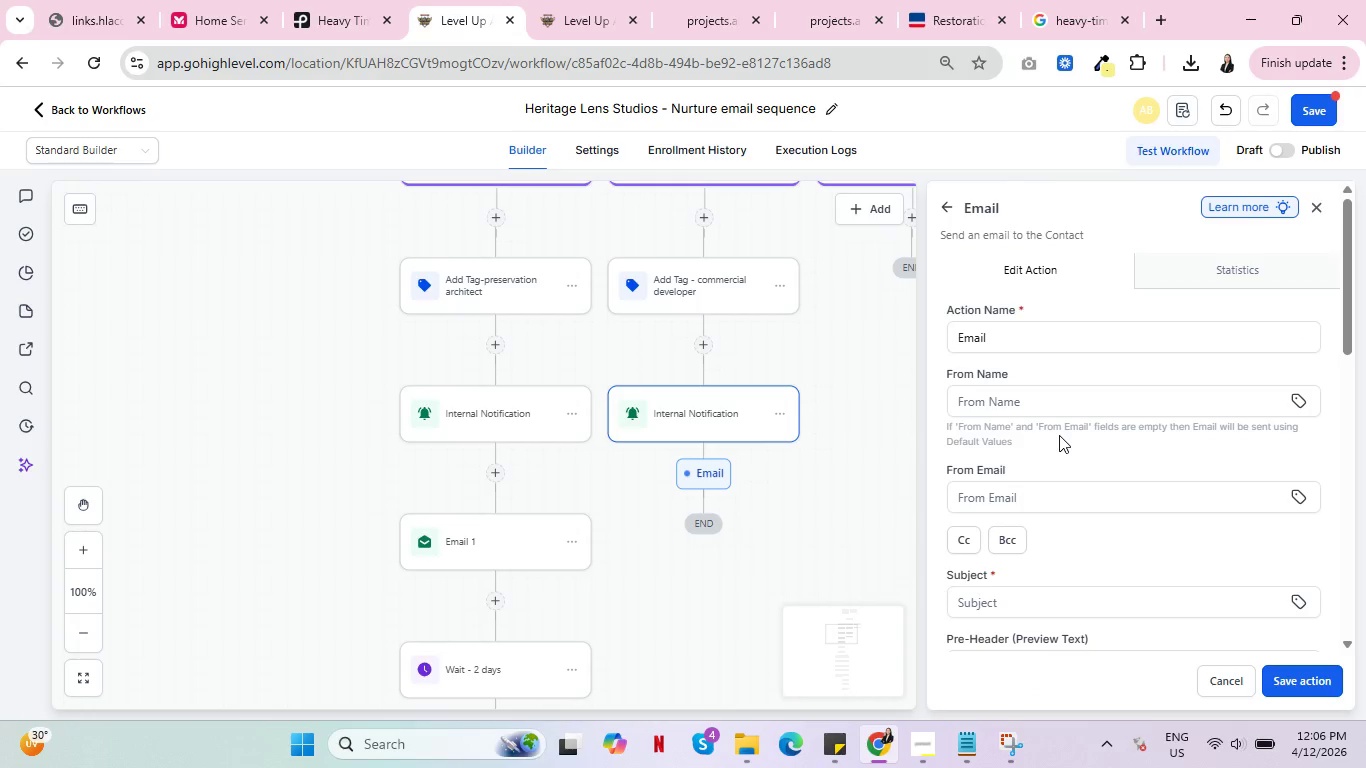 
left_click([1017, 332])
 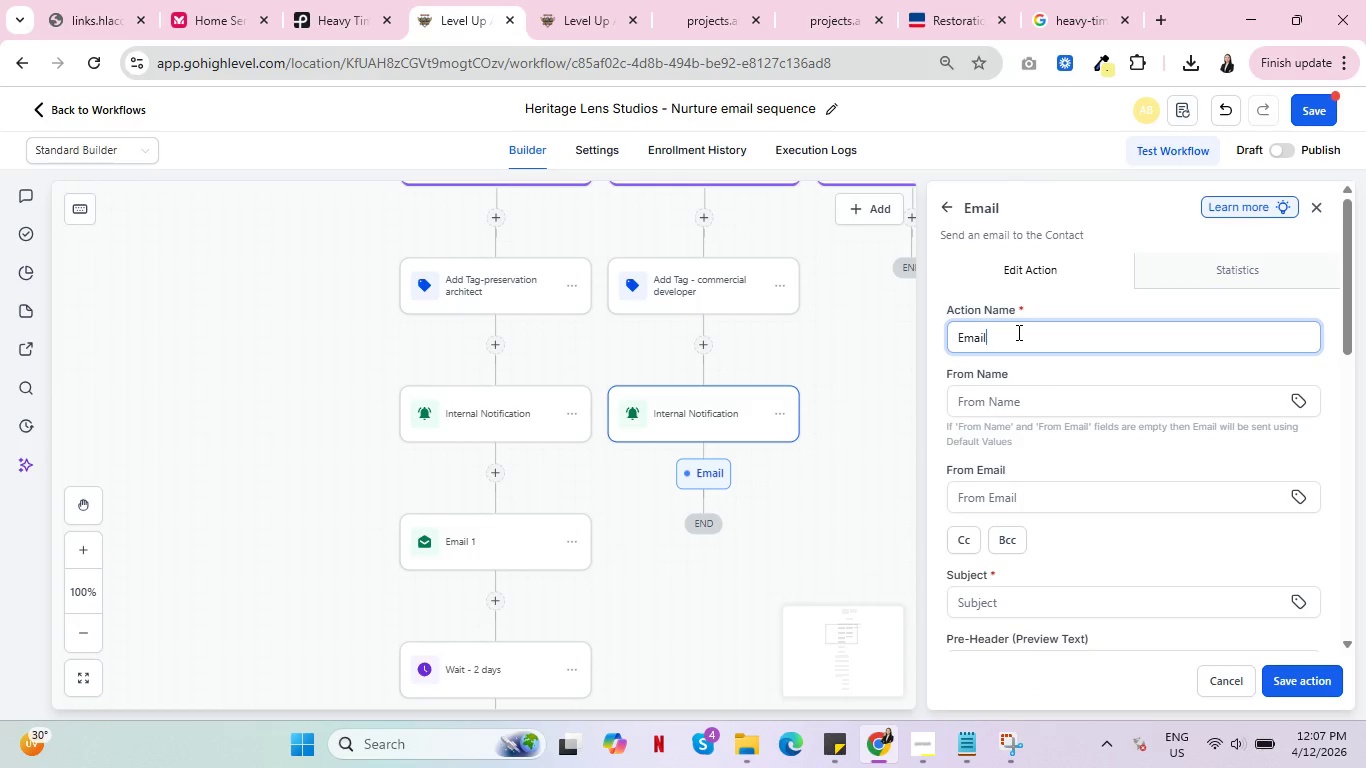 
key(Space)
 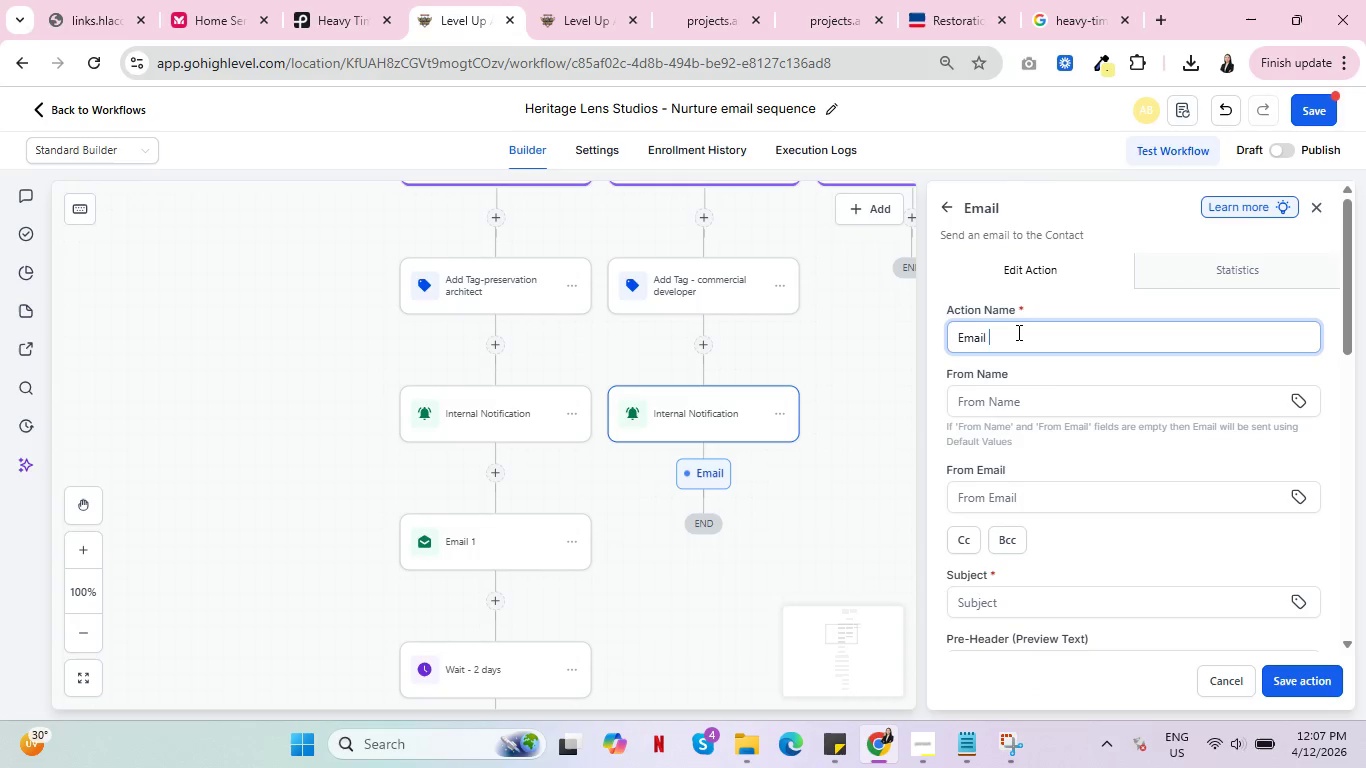 
key(1)
 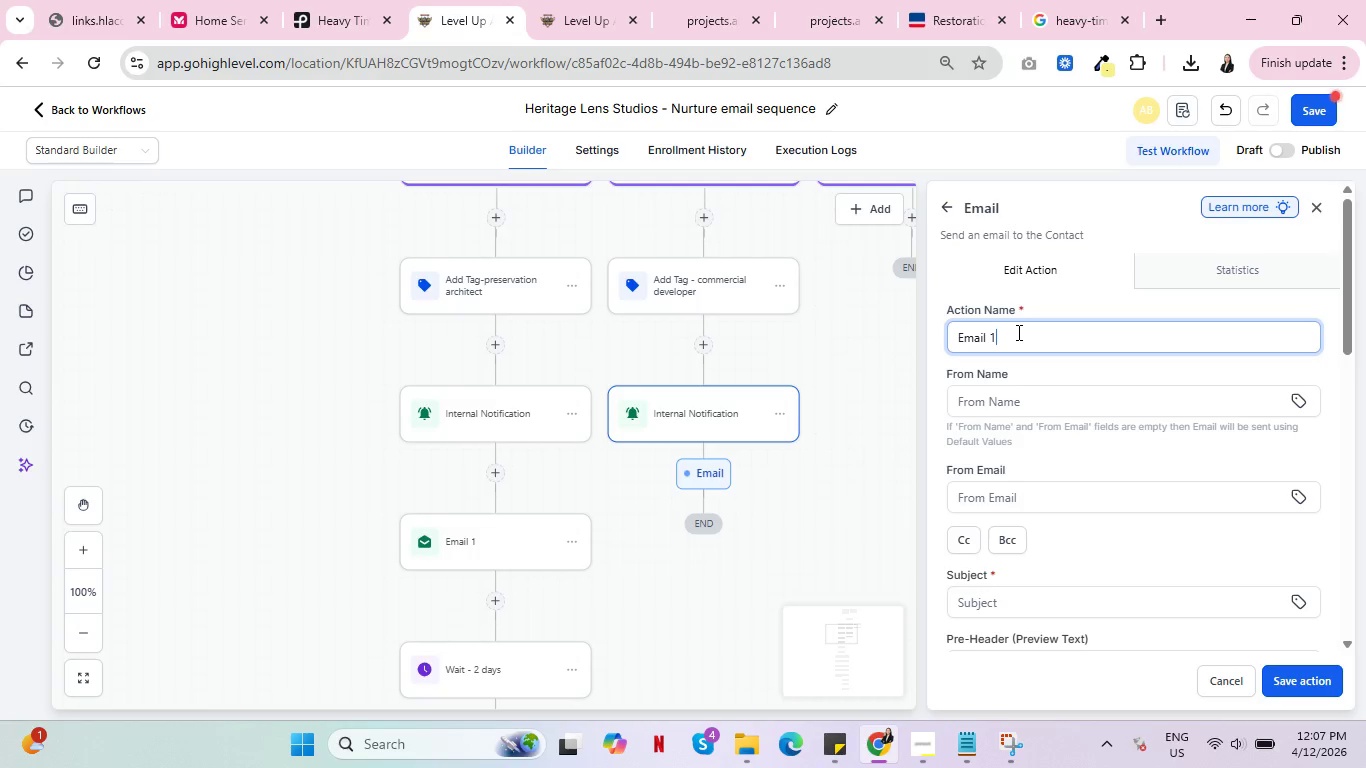 
wait(55.02)
 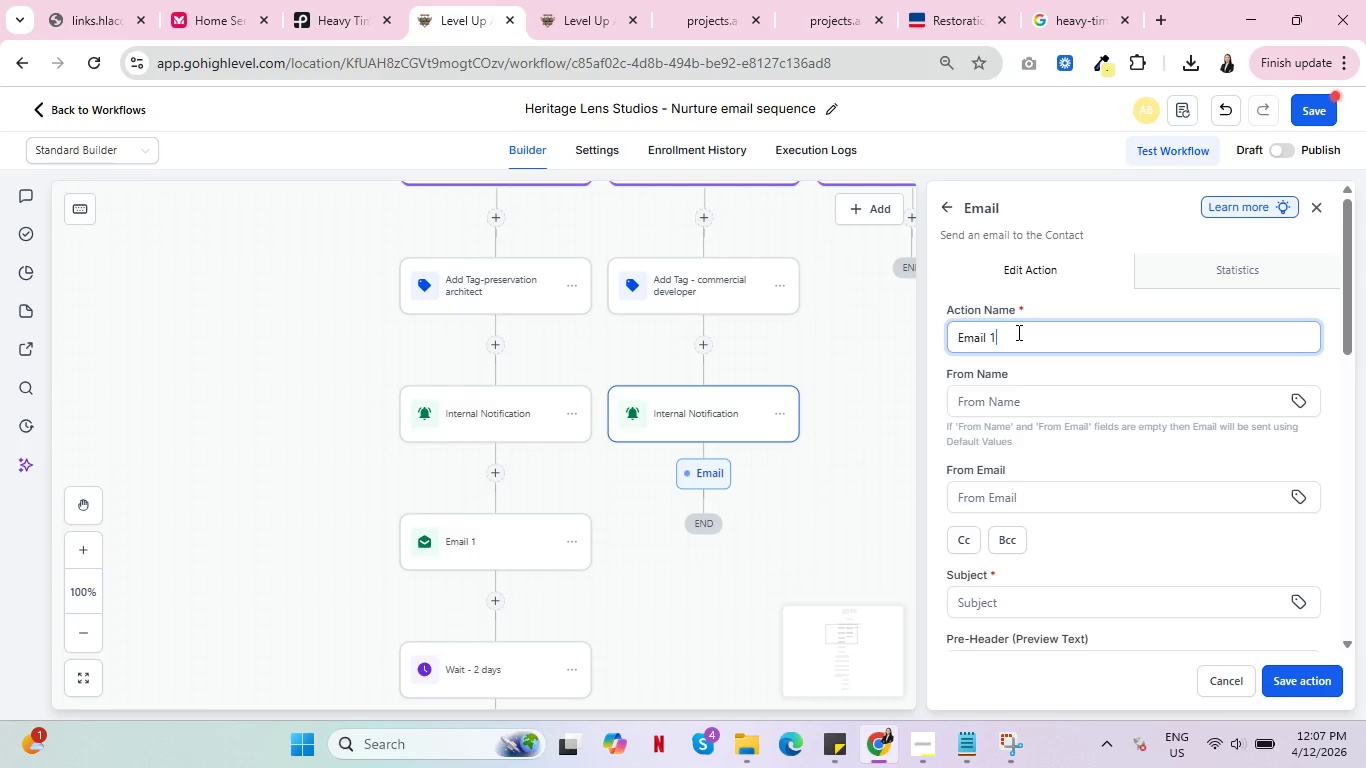 
scroll: coordinate [1082, 397], scroll_direction: down, amount: 1.0
 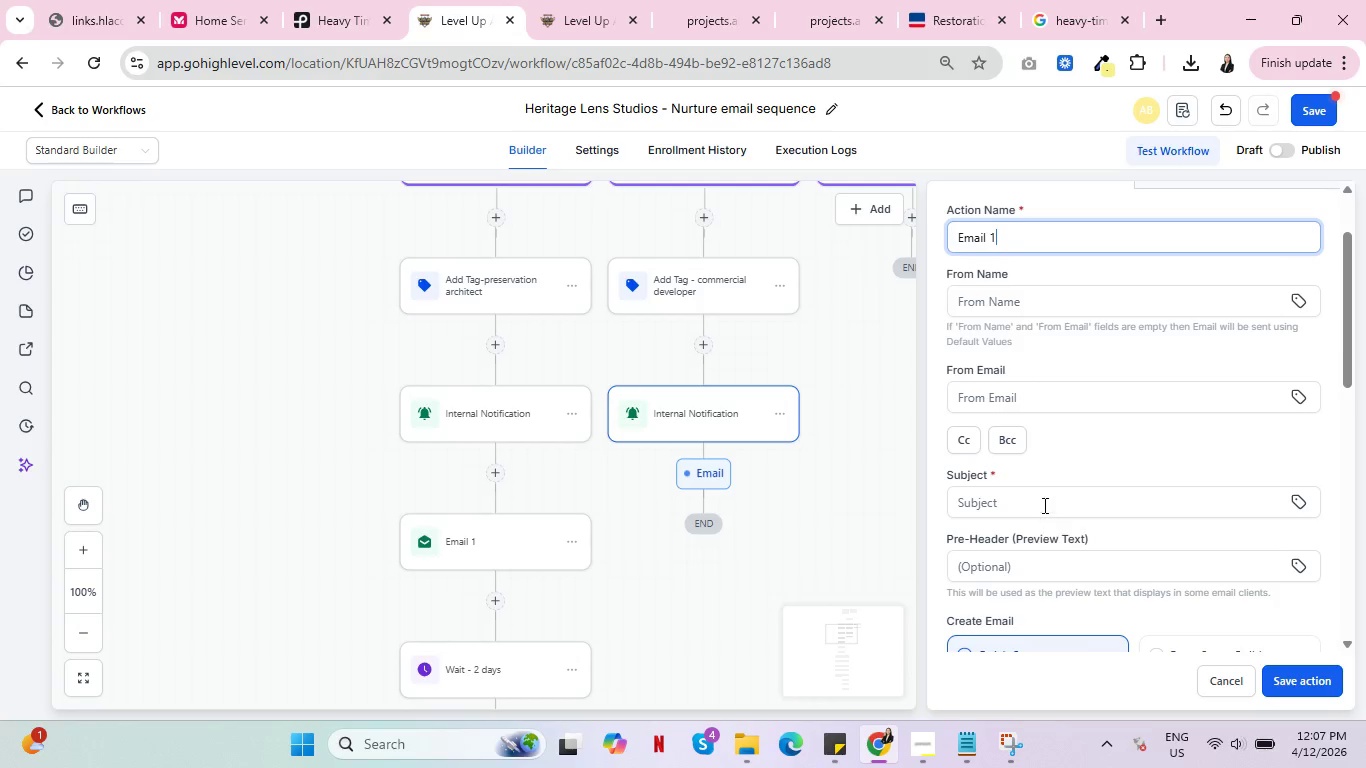 
left_click([1043, 505])
 